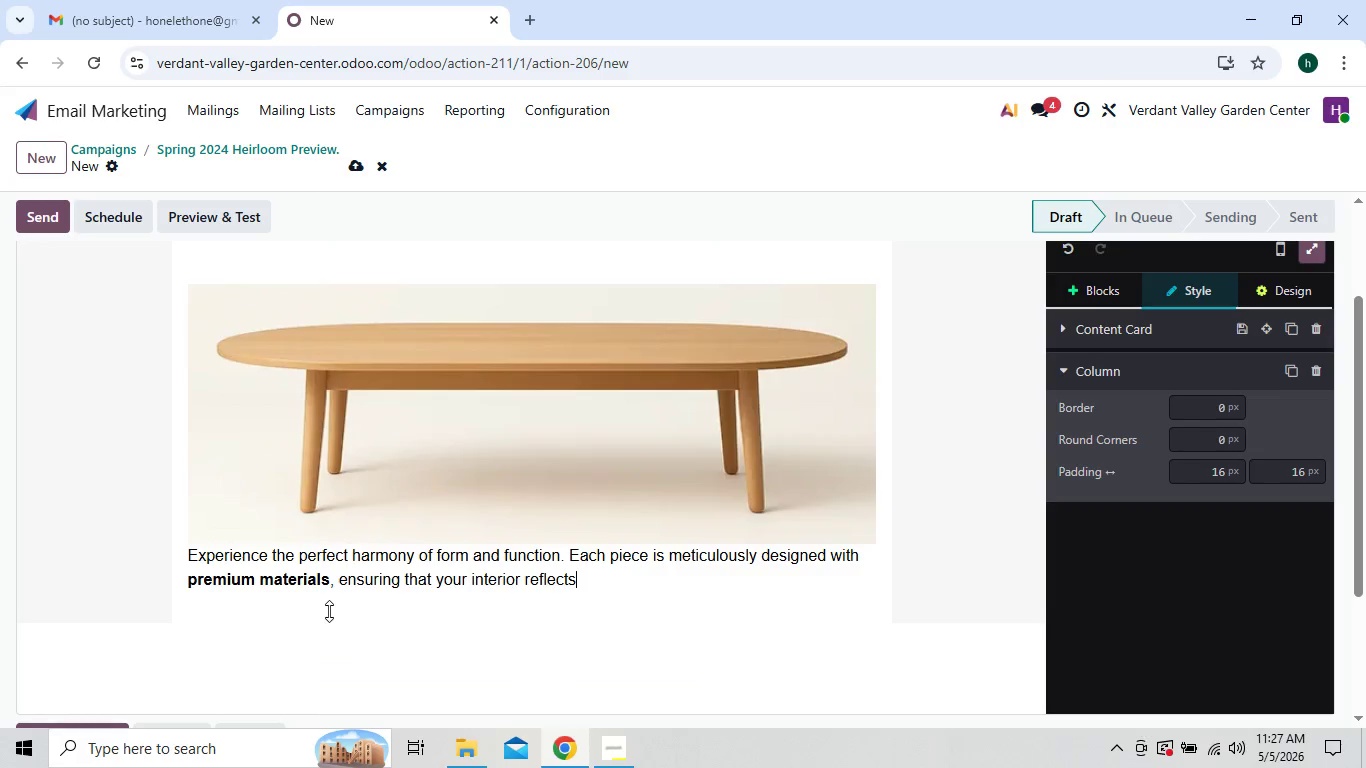 
hold_key(key=Backspace, duration=1.31)
 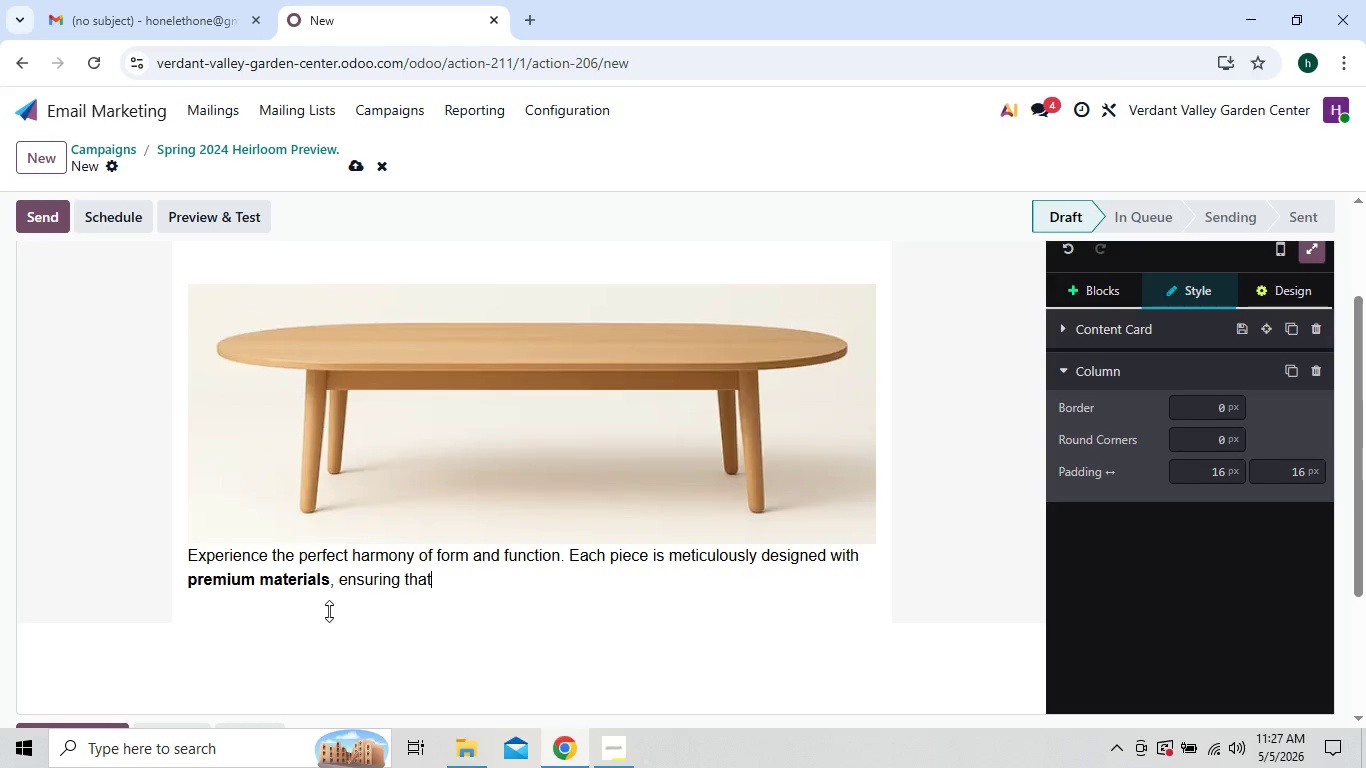 
key(Backspace)
 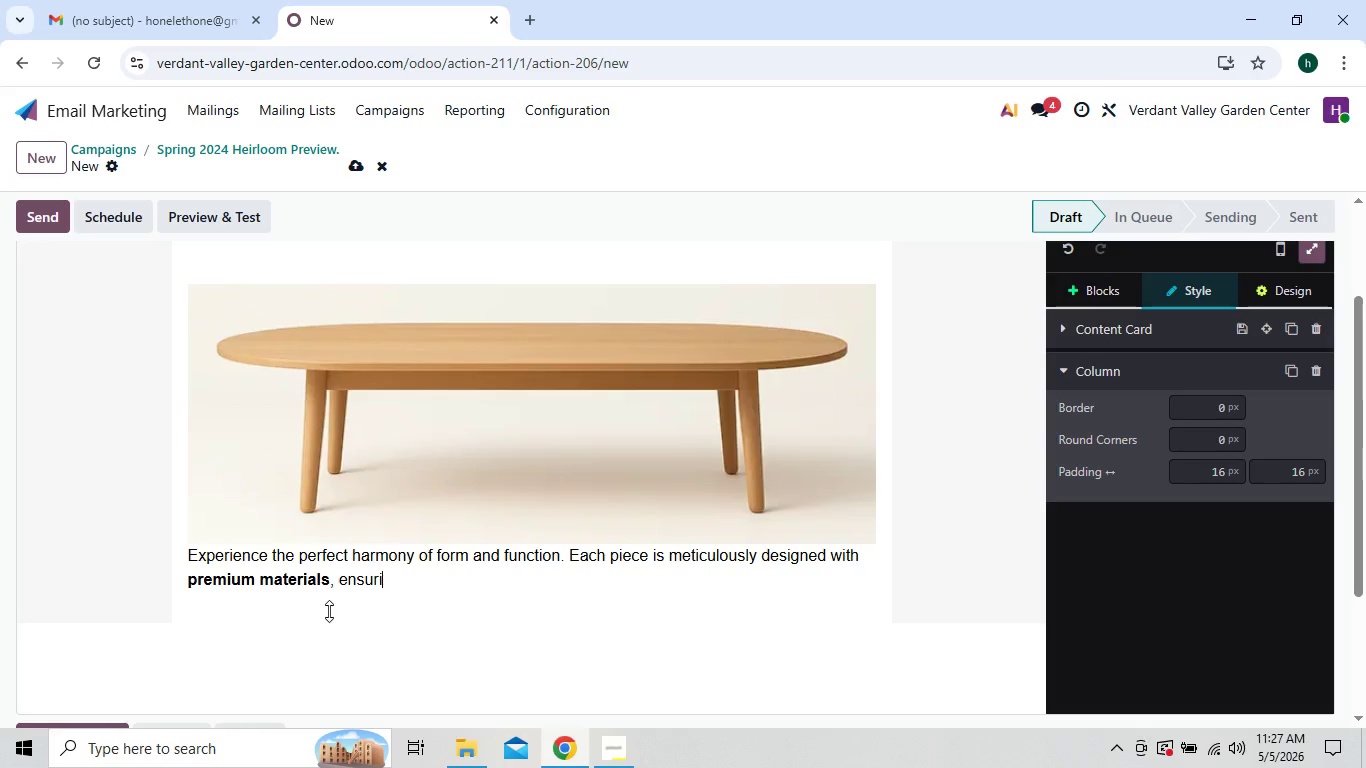 
key(Backspace)
 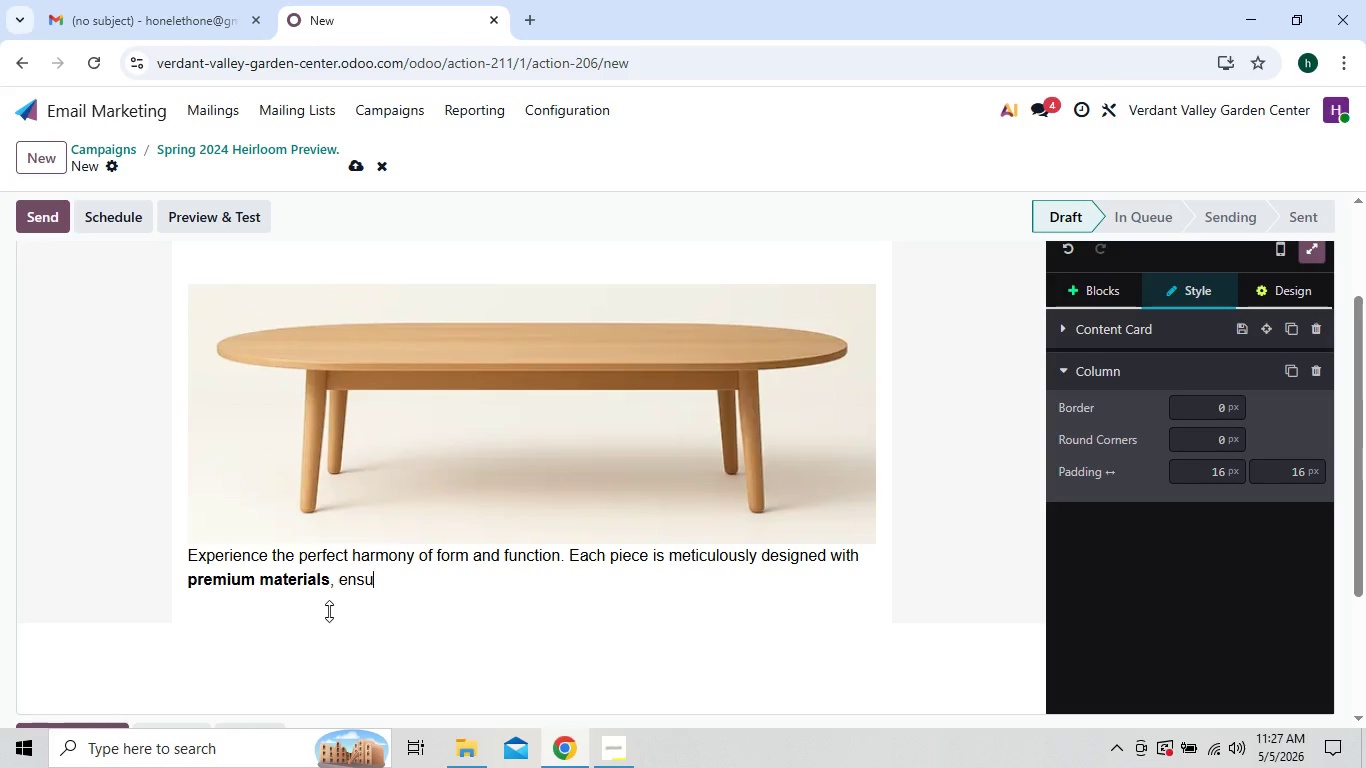 
key(Backspace)
 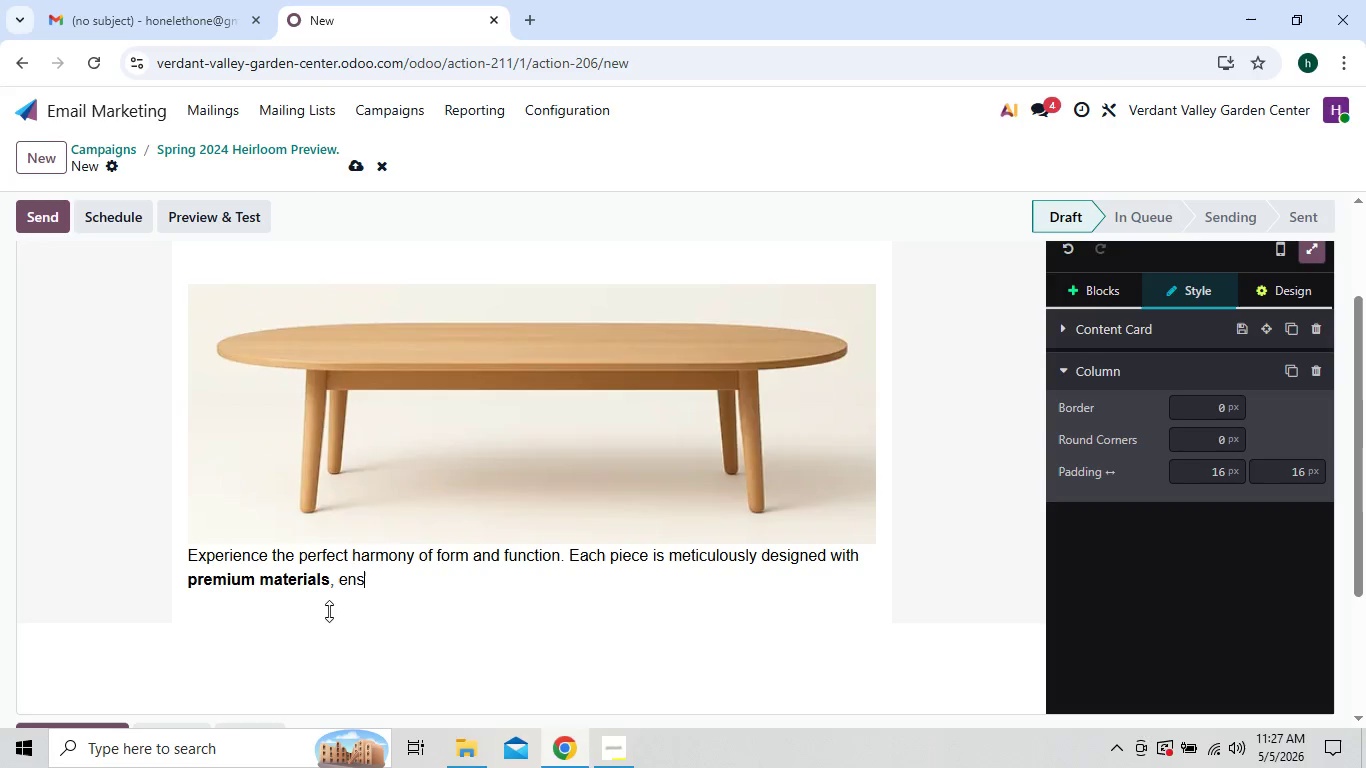 
key(Backspace)
 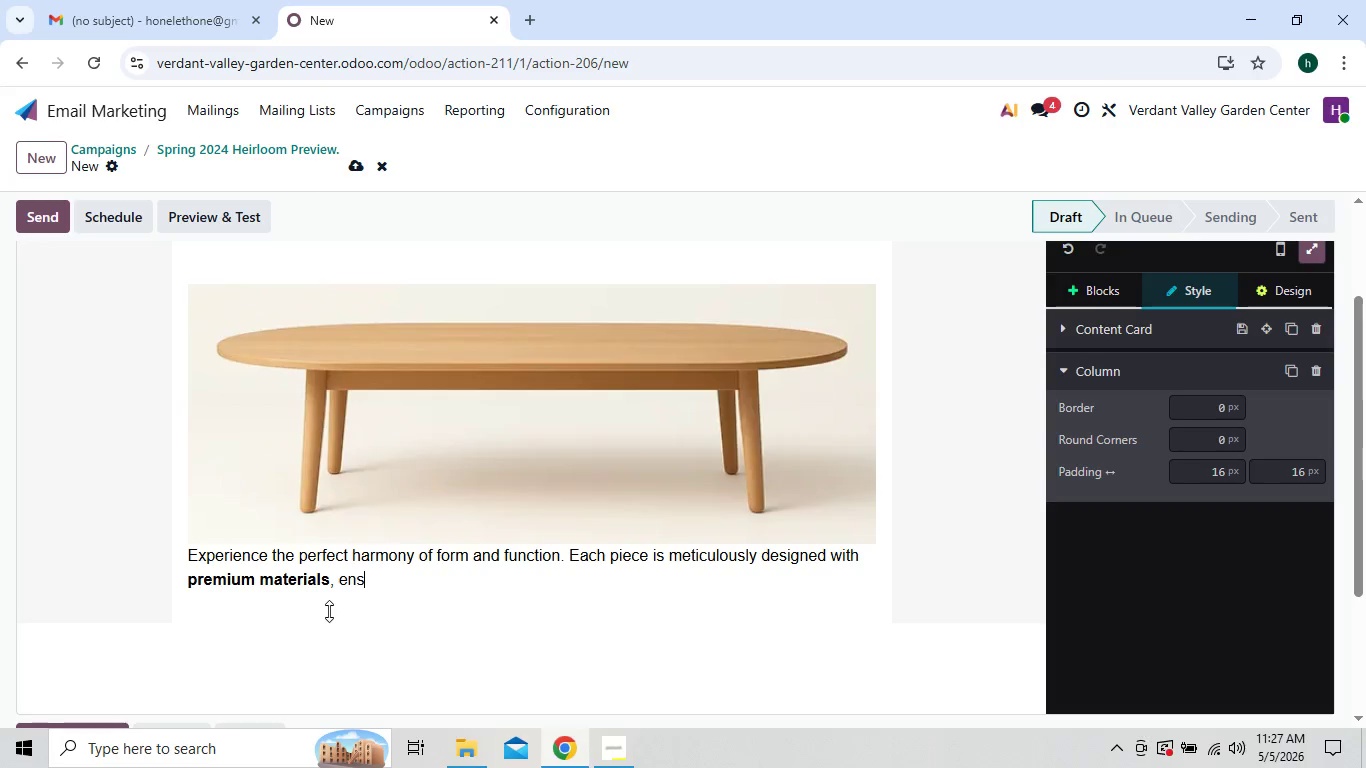 
key(Backspace)
 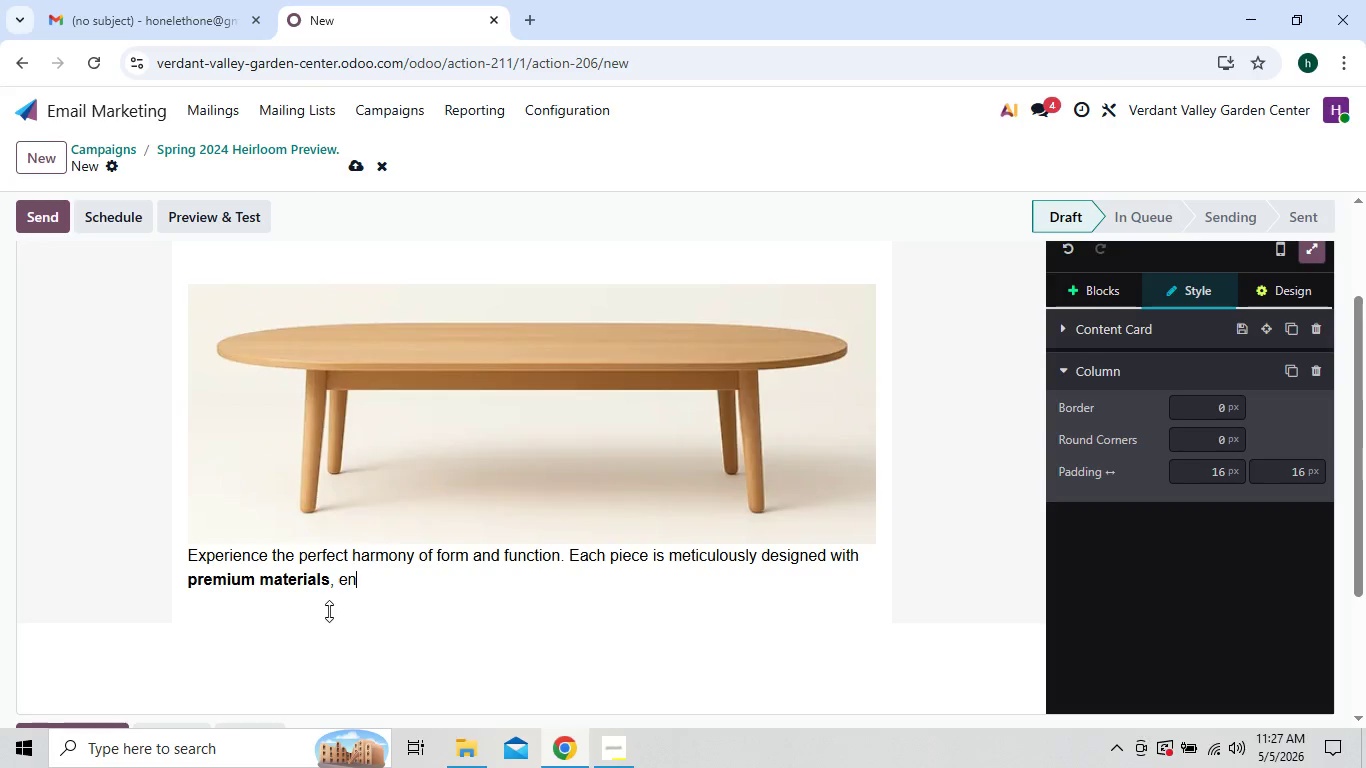 
key(Backspace)
 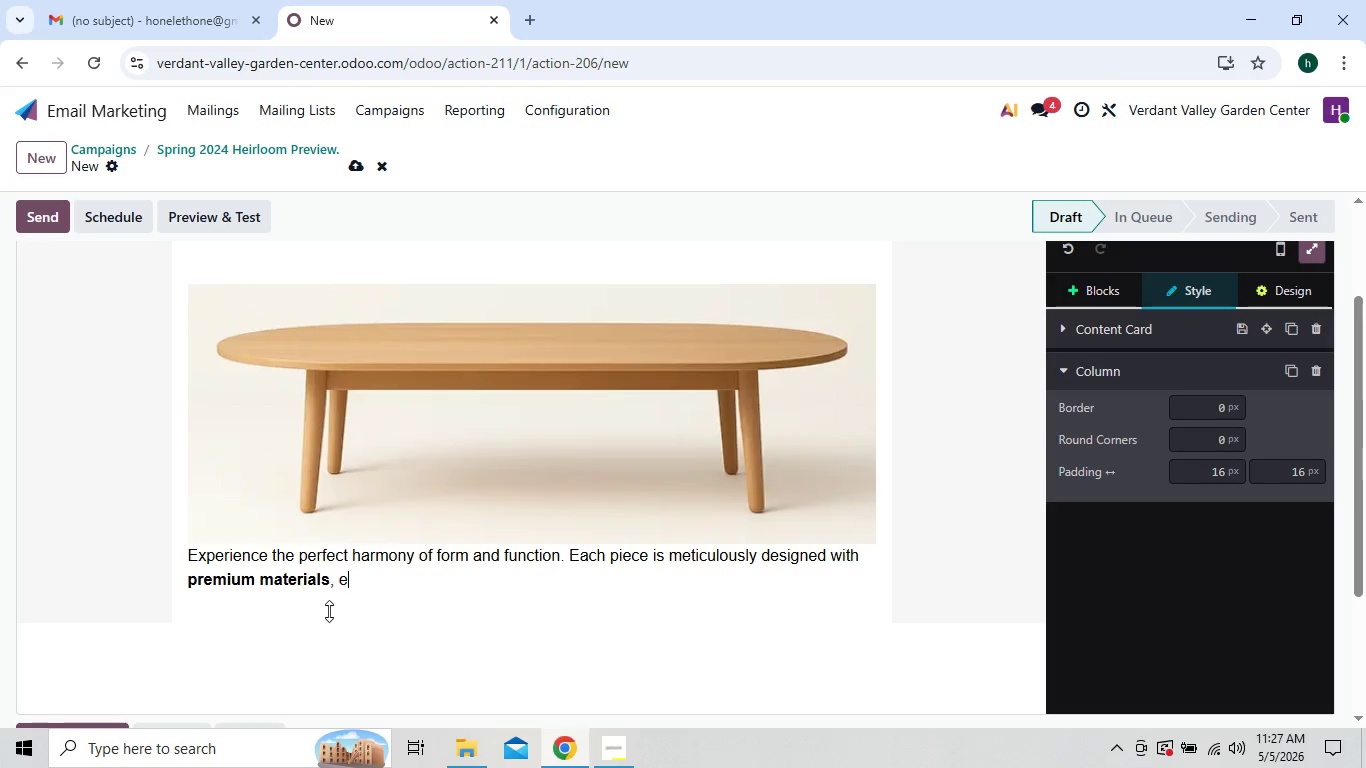 
key(Backspace)
 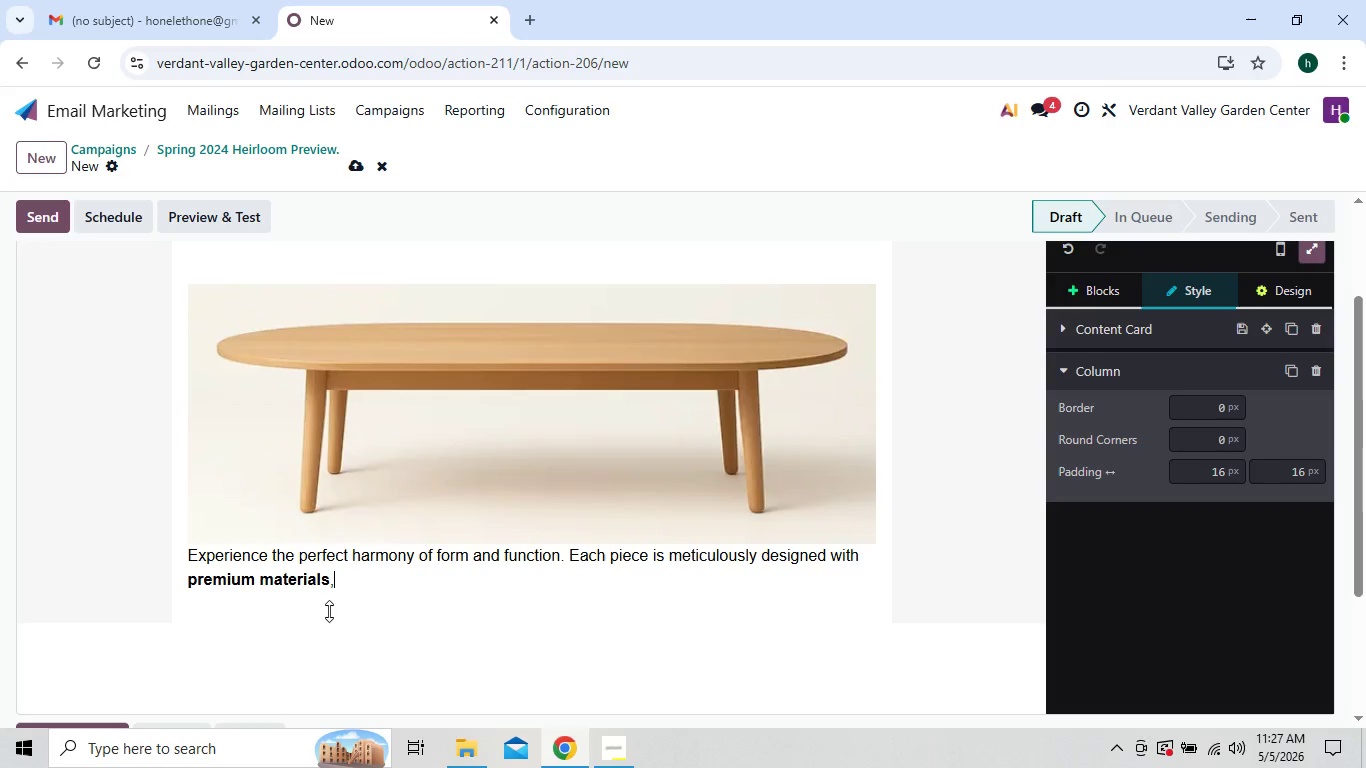 
key(Backspace)
 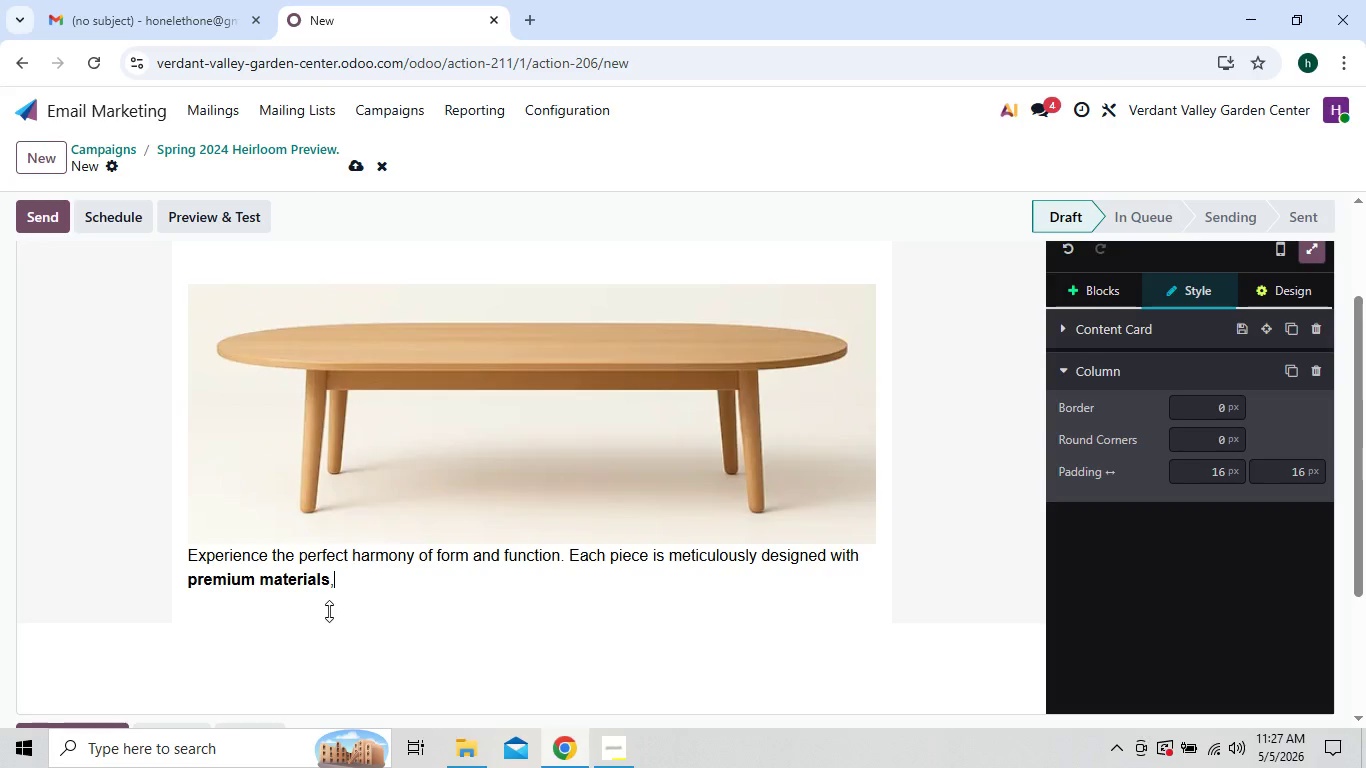 
key(Backspace)
 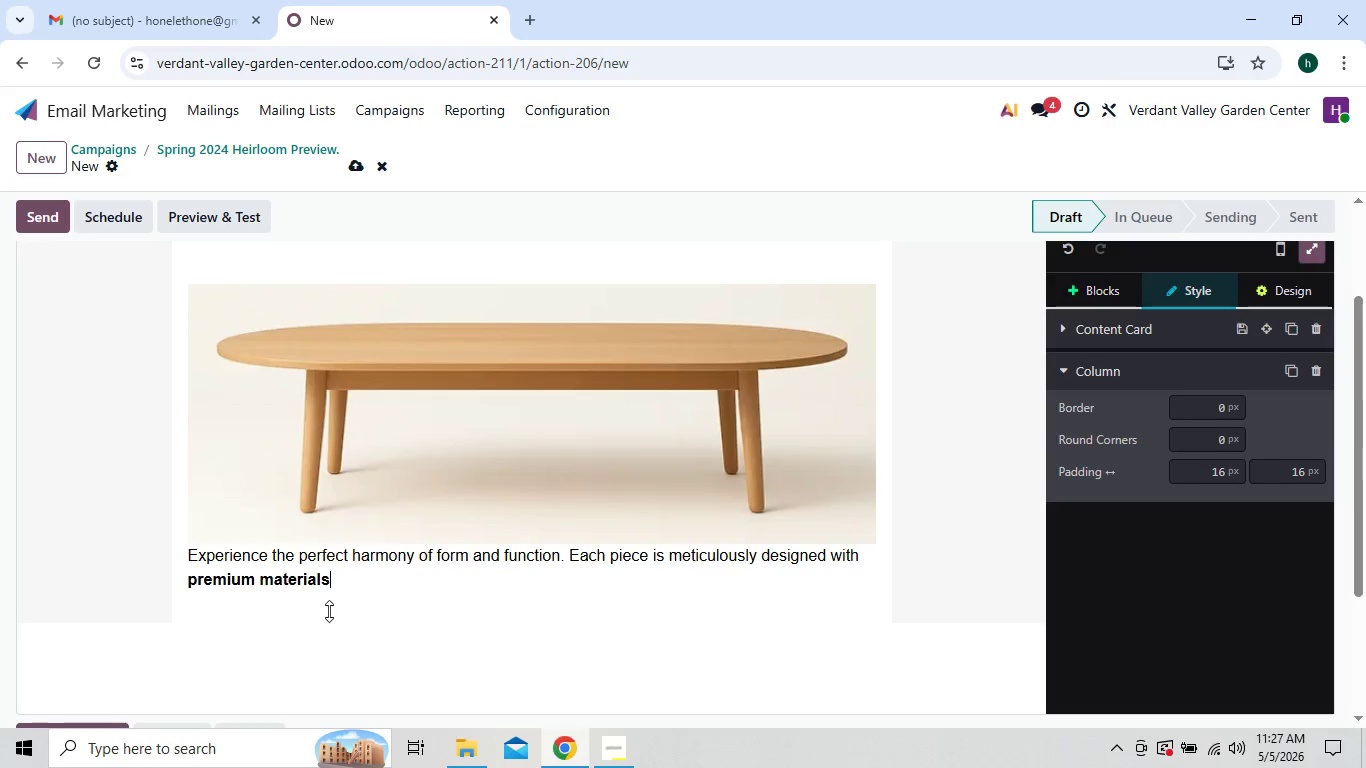 
key(Backspace)
 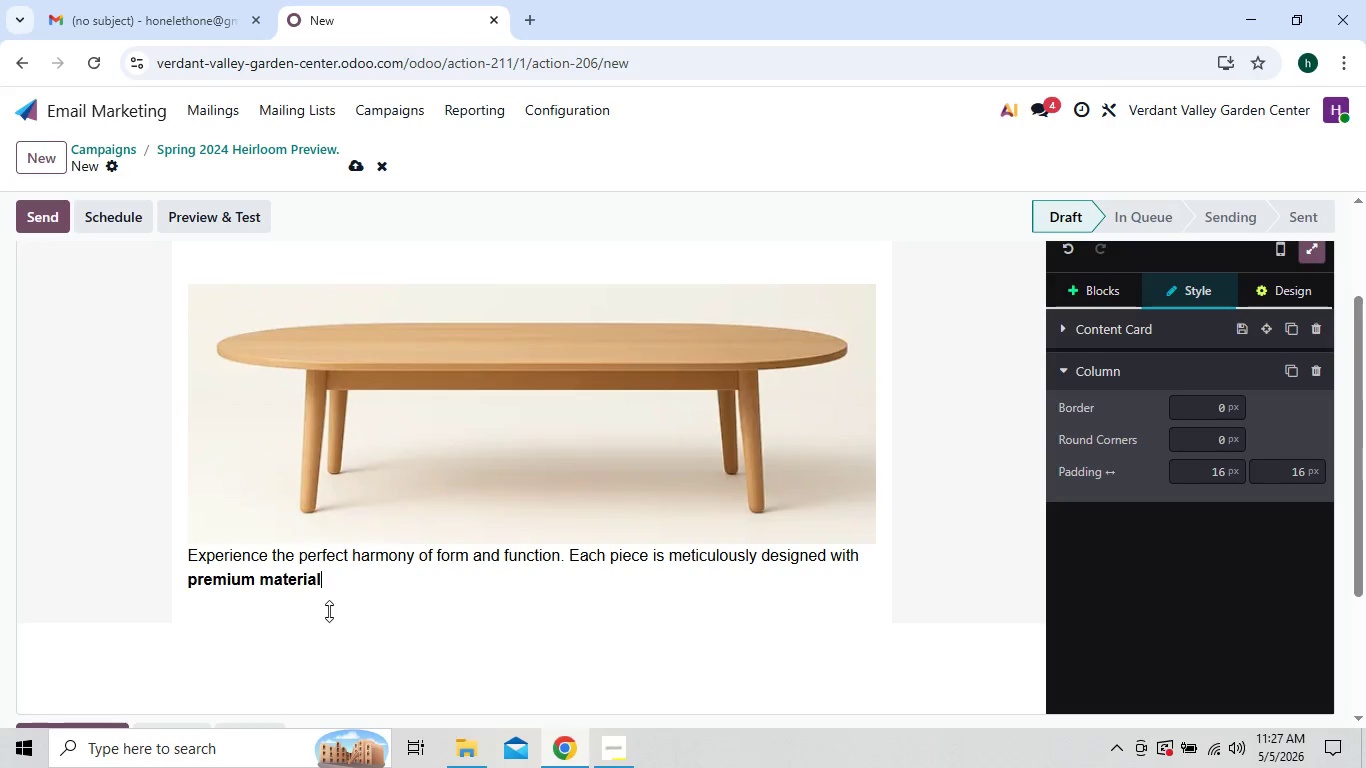 
key(Backspace)
 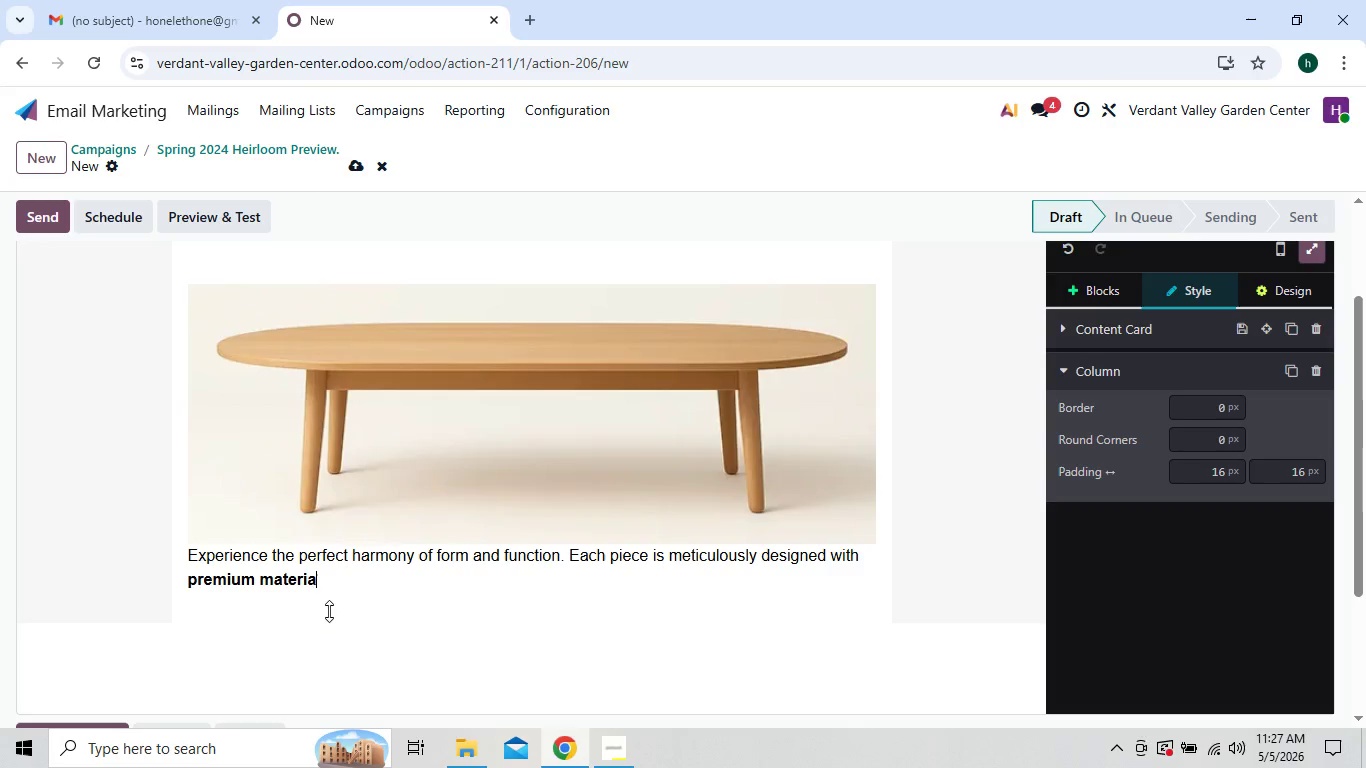 
key(Backspace)
 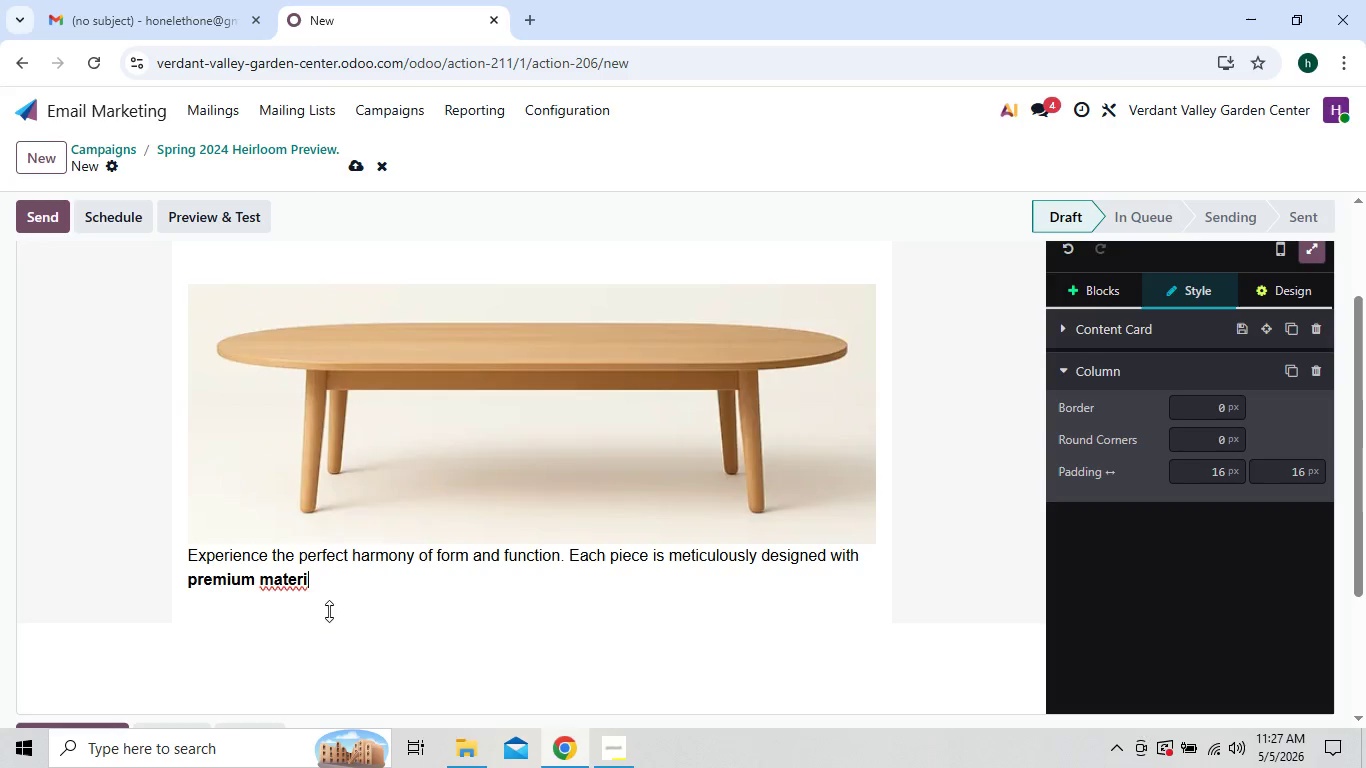 
key(Backspace)
 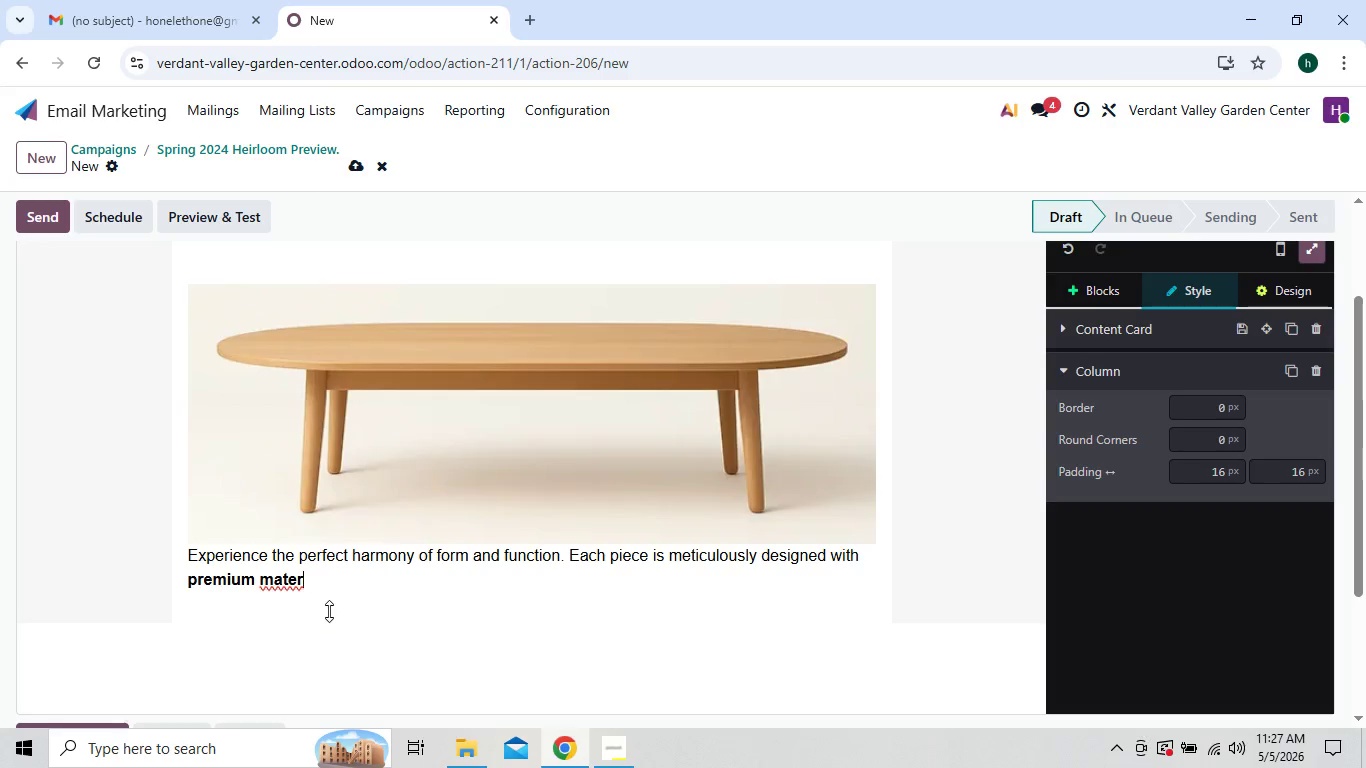 
key(Backspace)
 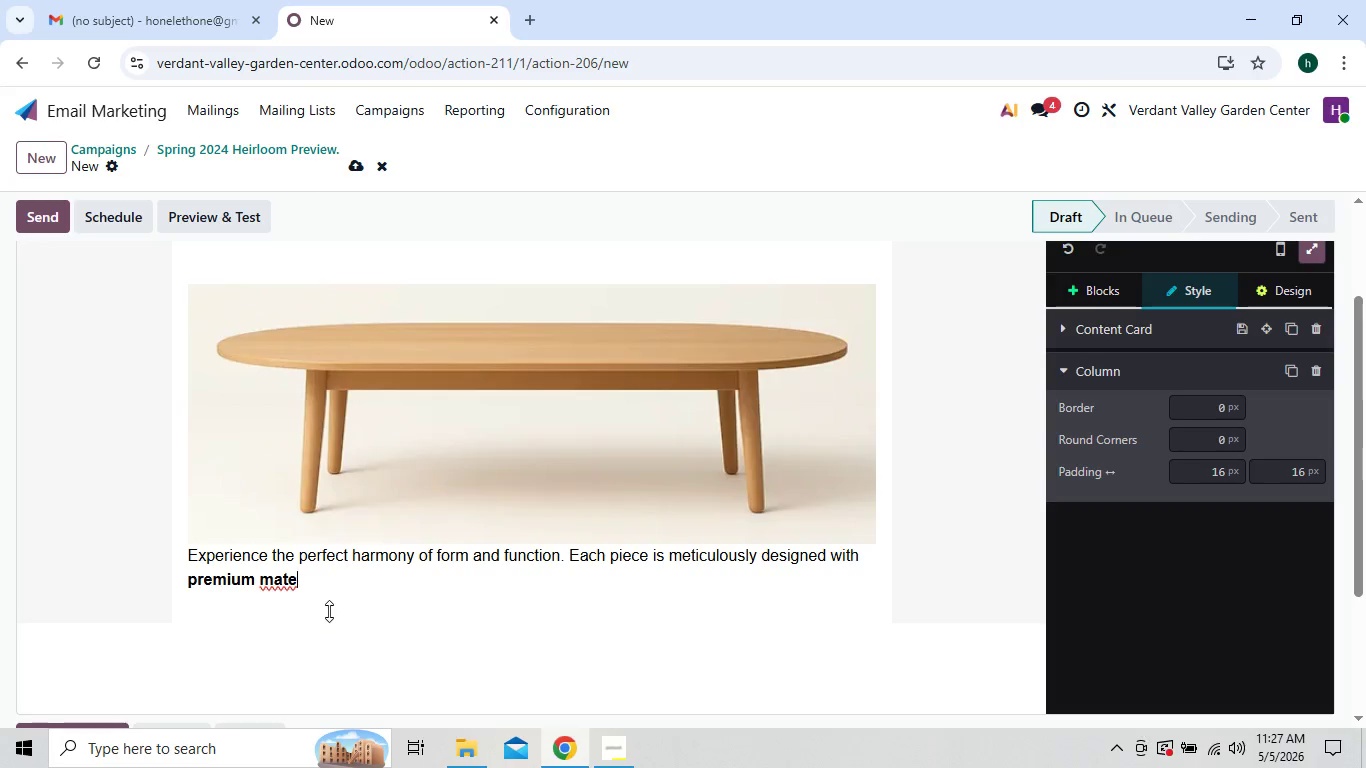 
key(Backspace)
 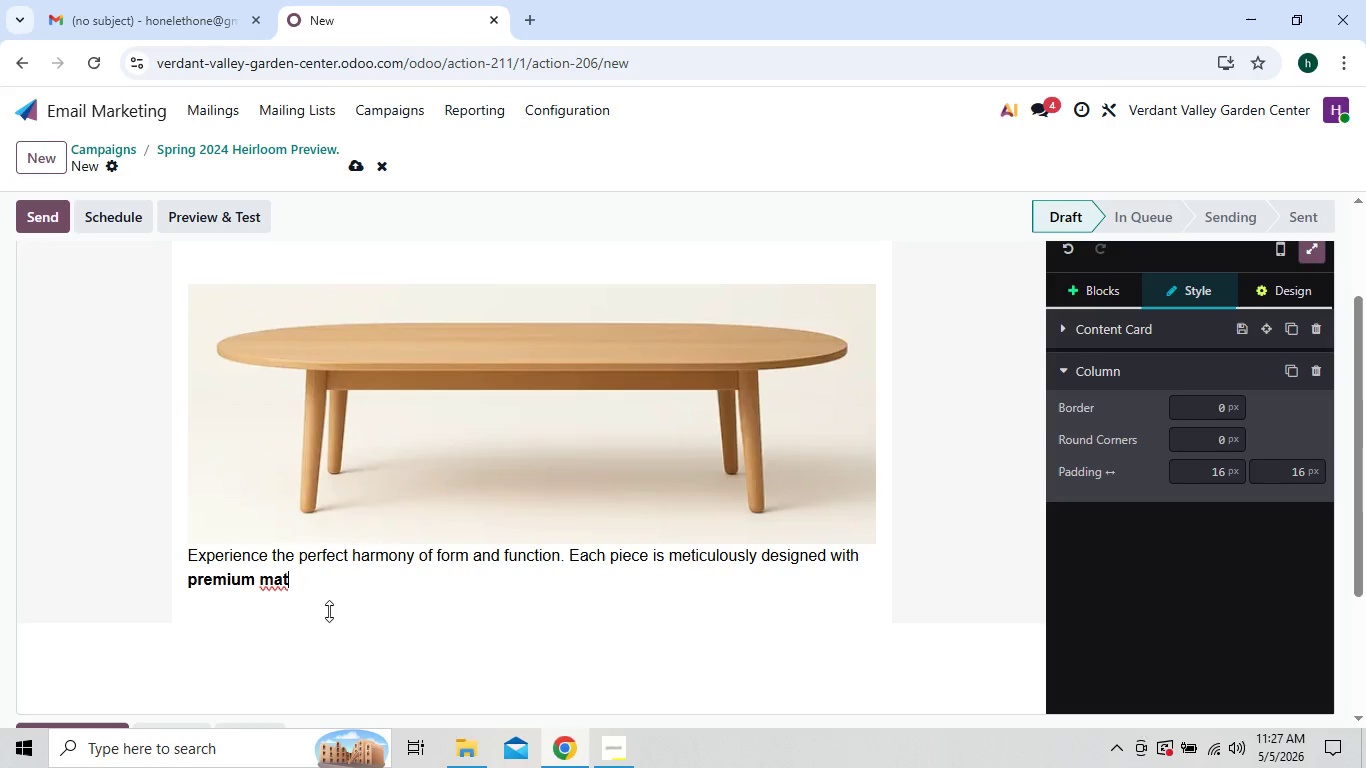 
key(Backspace)
 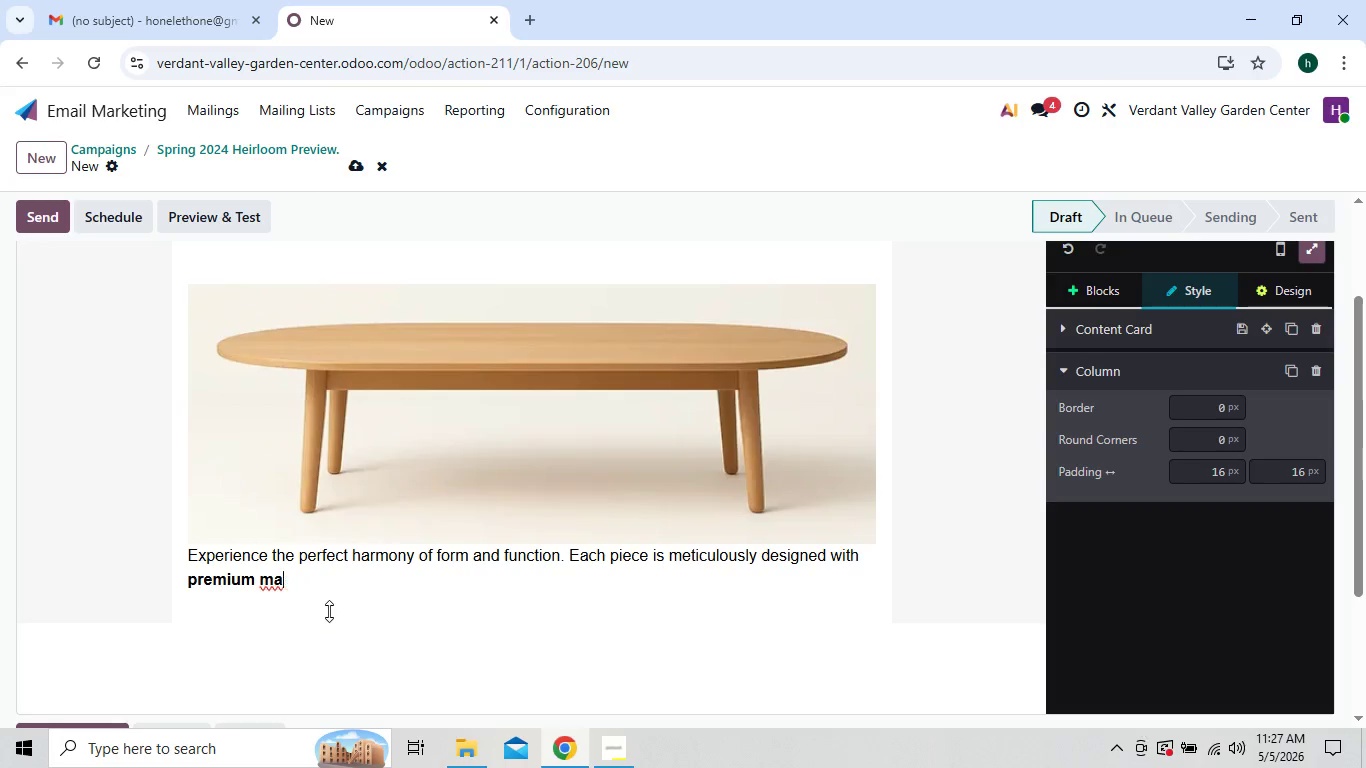 
key(Backspace)
 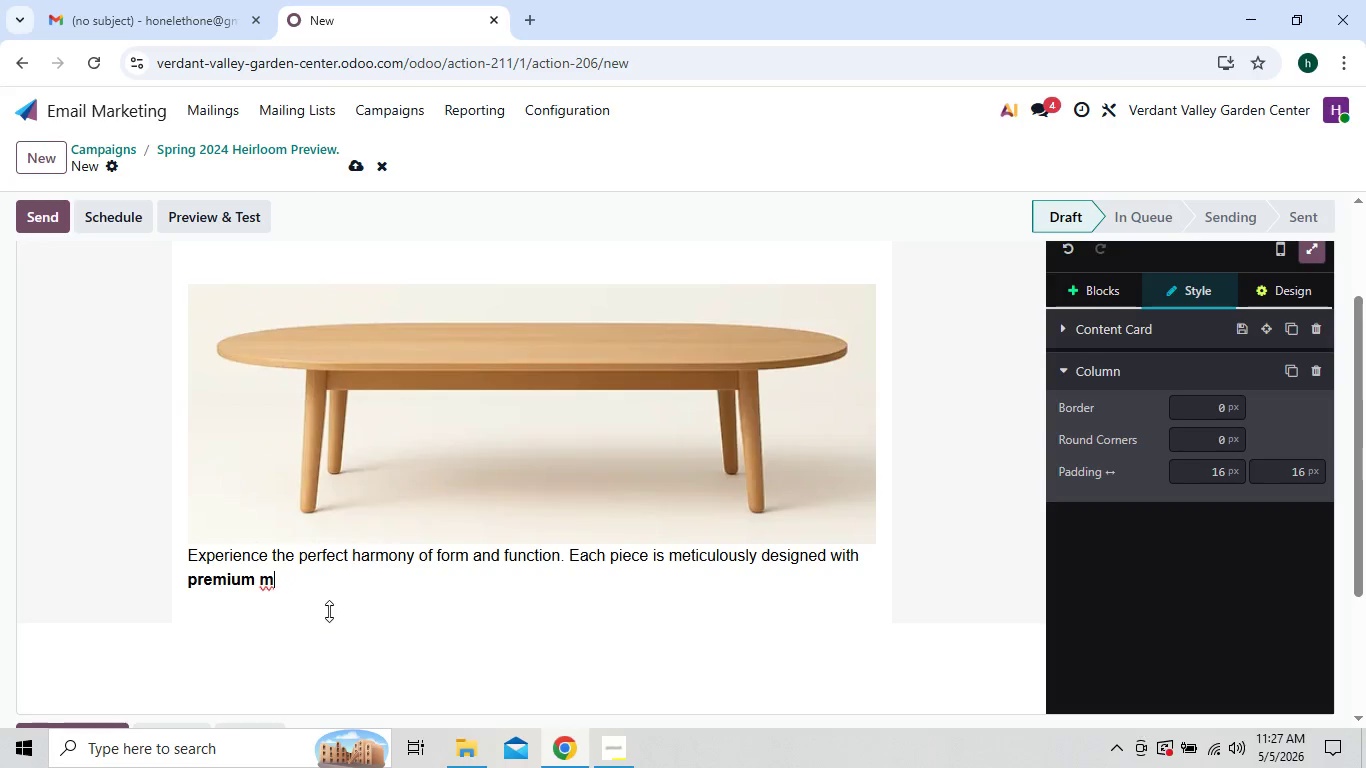 
key(Backspace)
 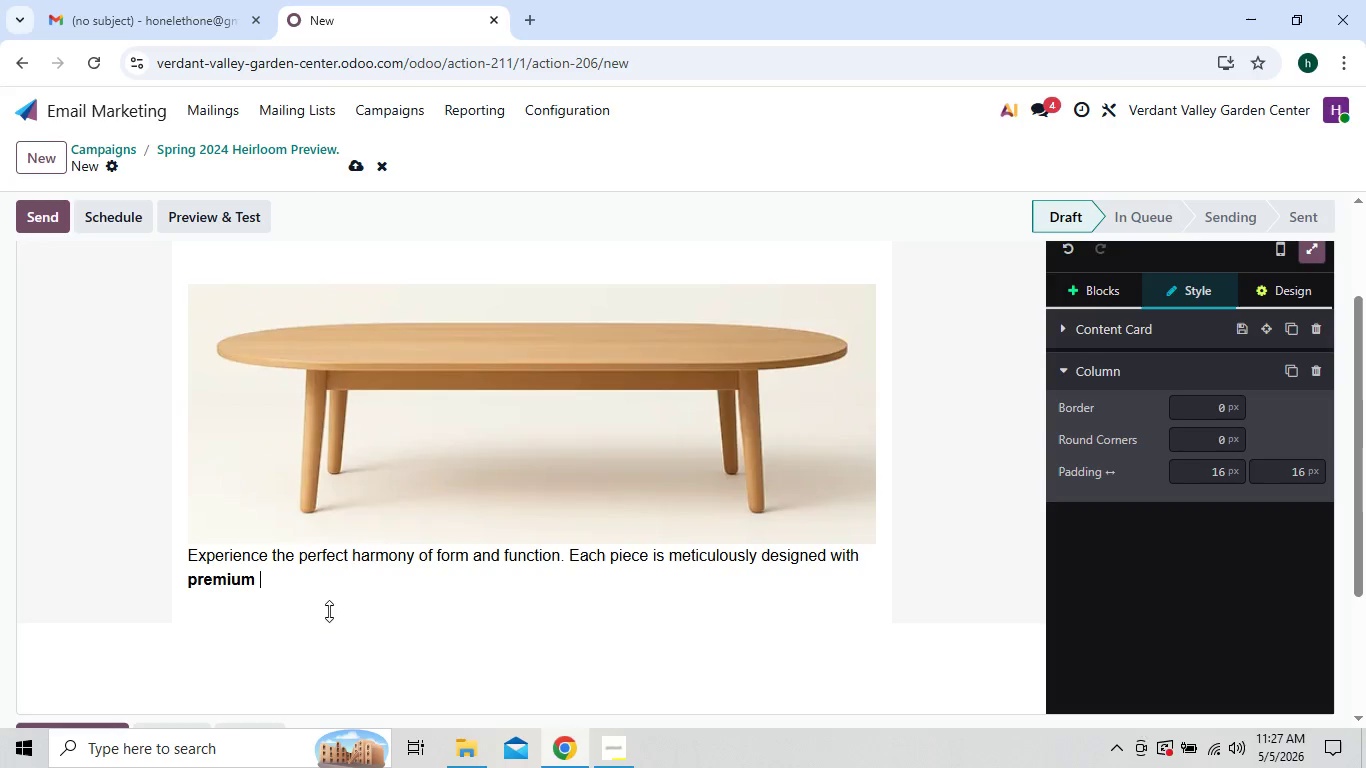 
key(Backspace)
 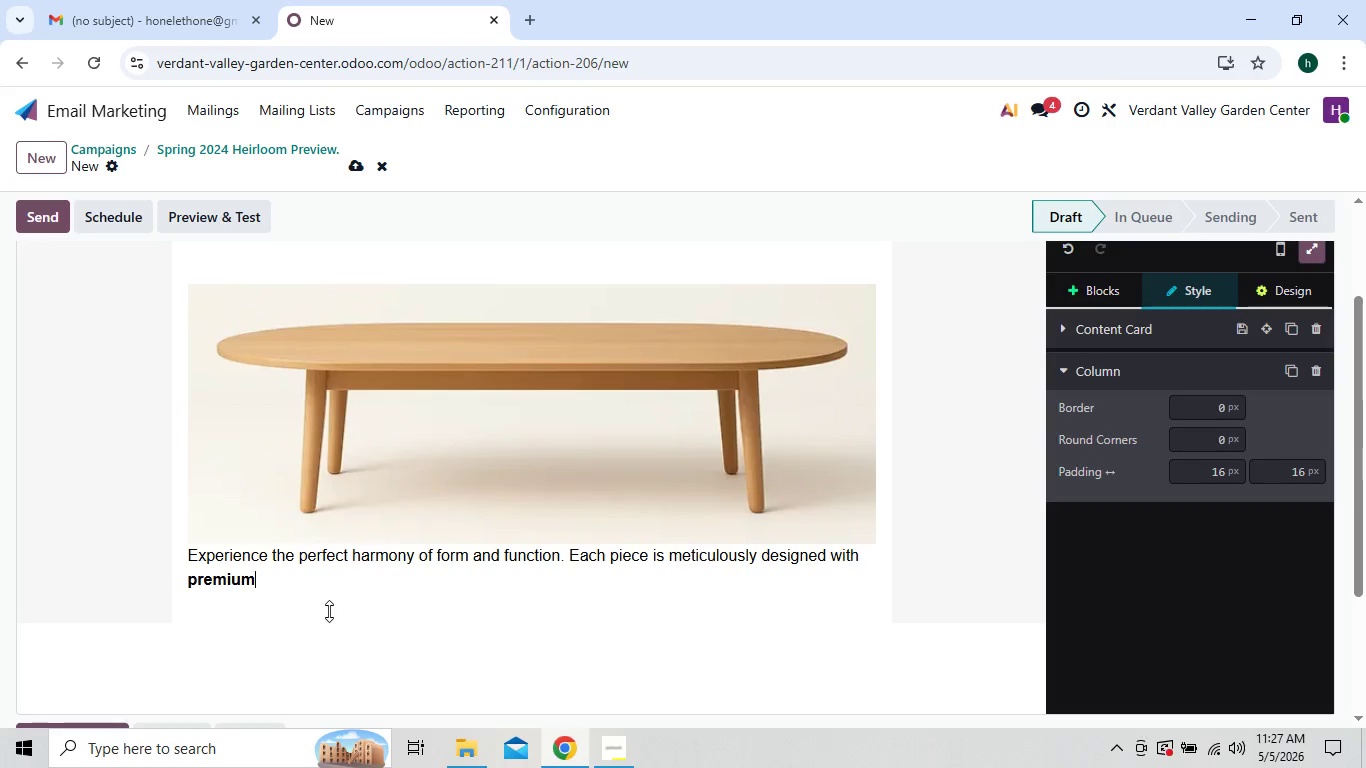 
key(Backspace)
 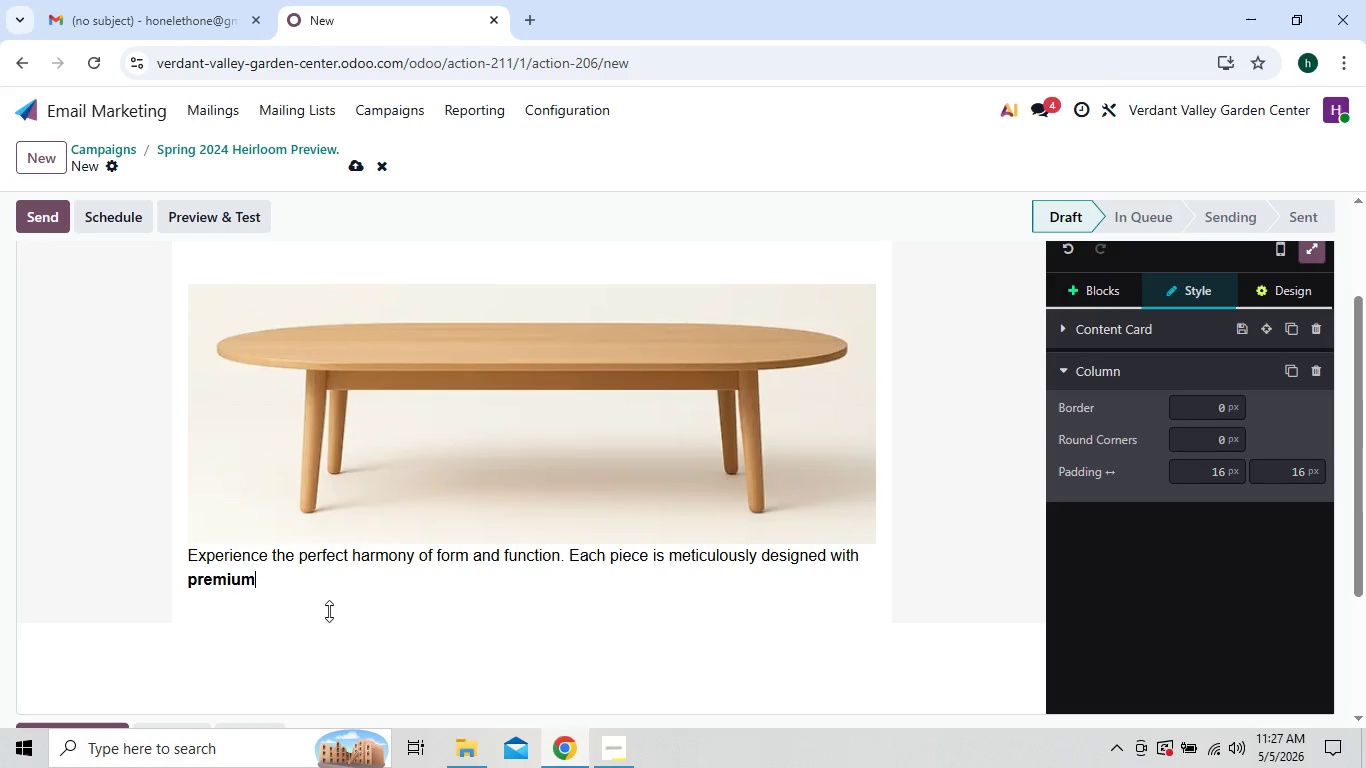 
key(Backspace)
 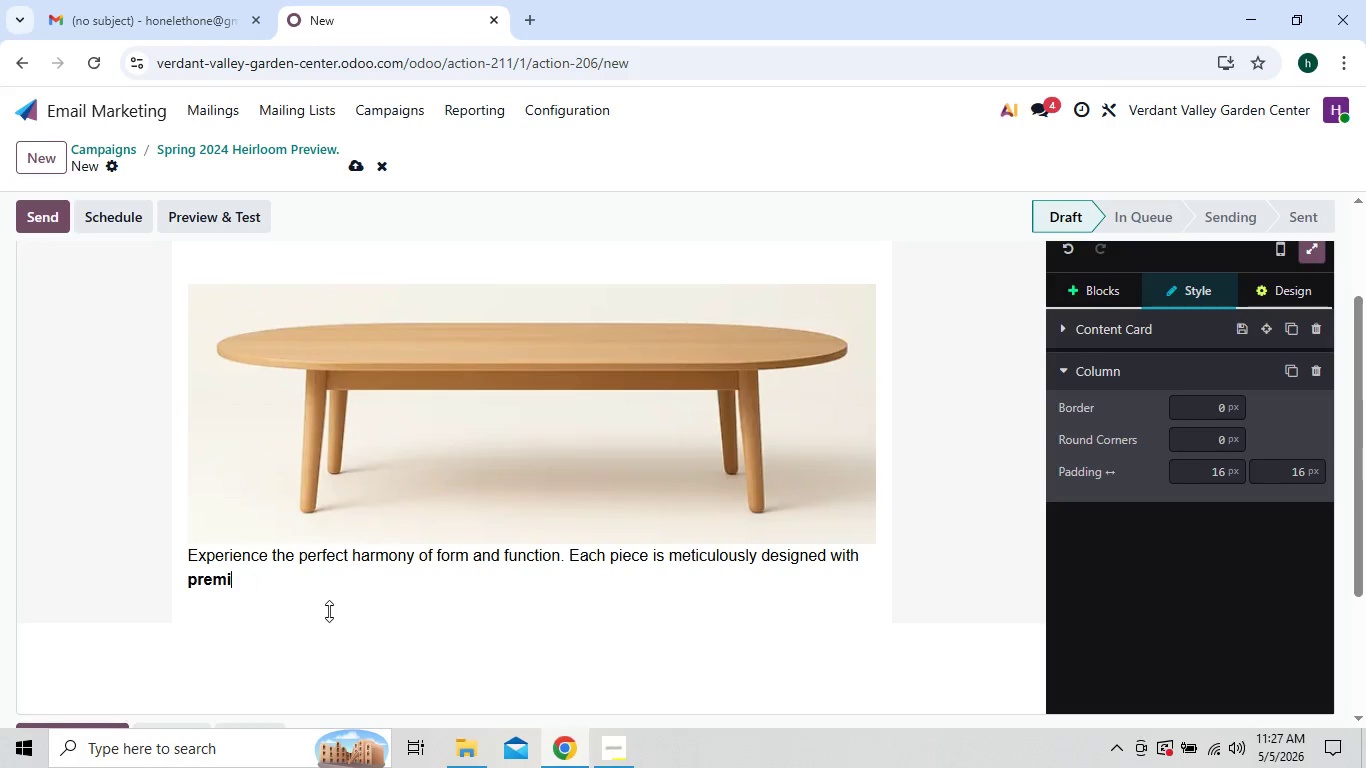 
key(Backspace)
 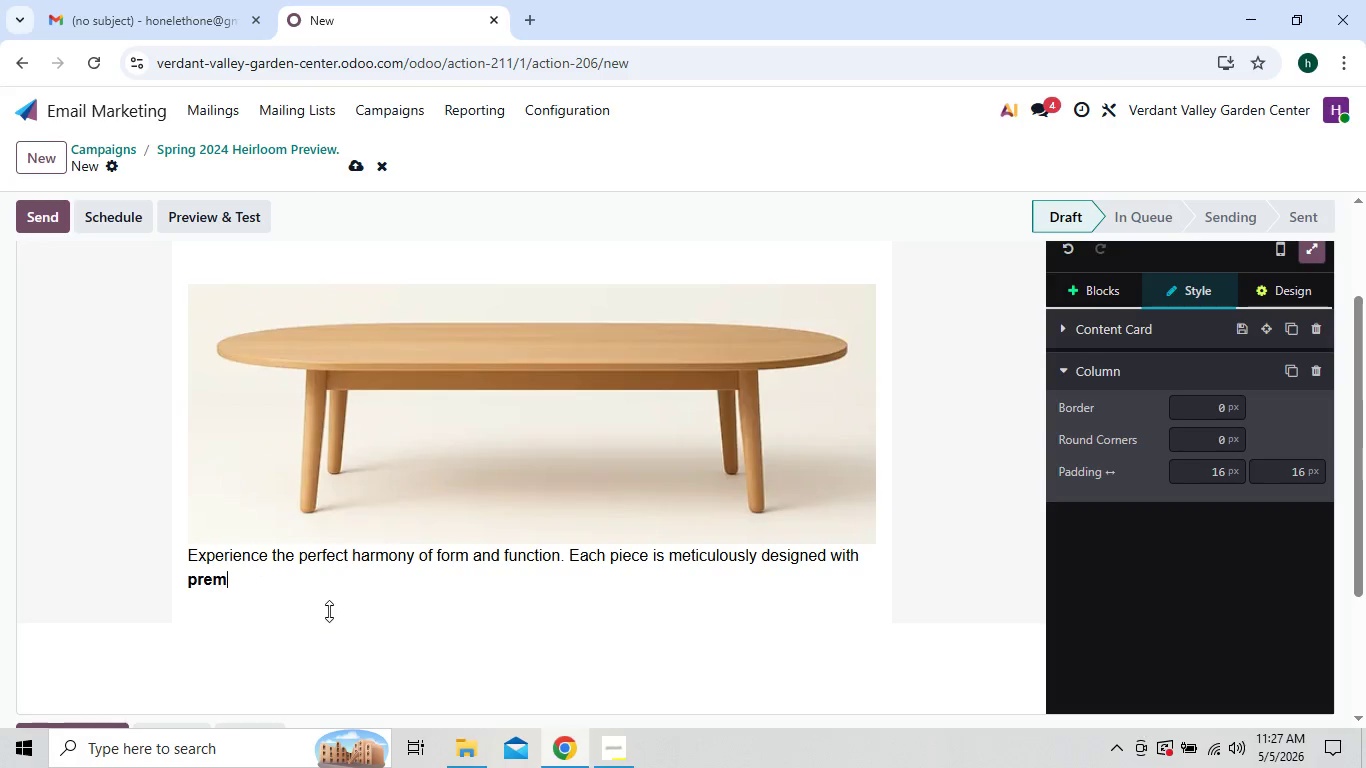 
key(Backspace)
 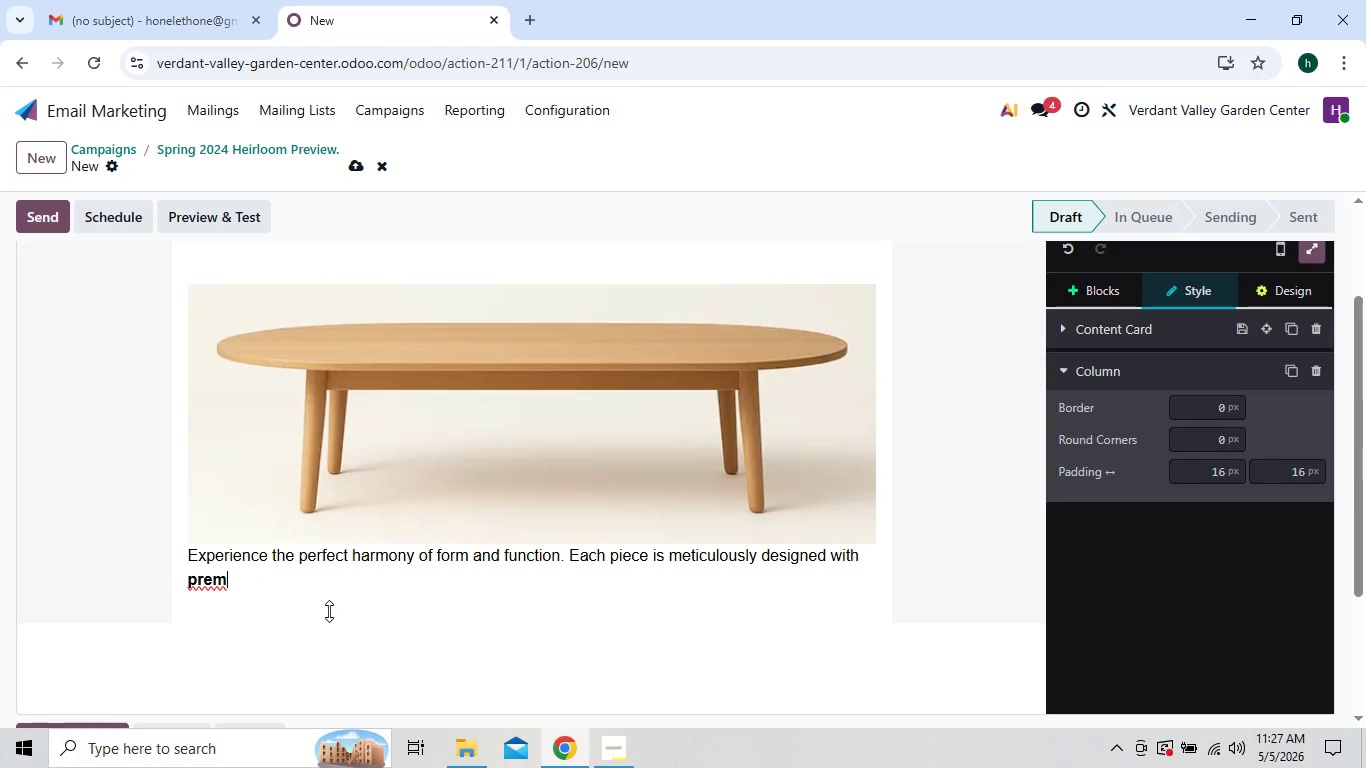 
key(Backspace)
 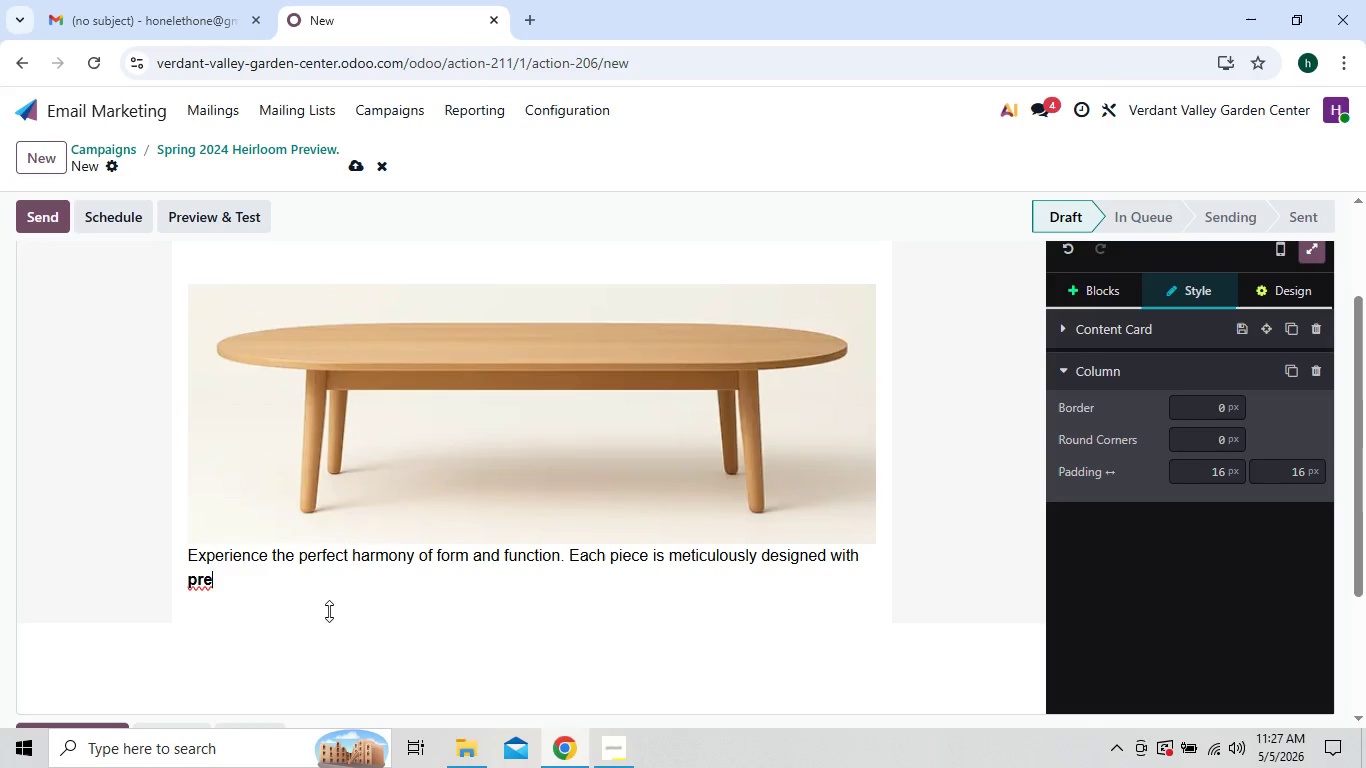 
key(Backspace)
 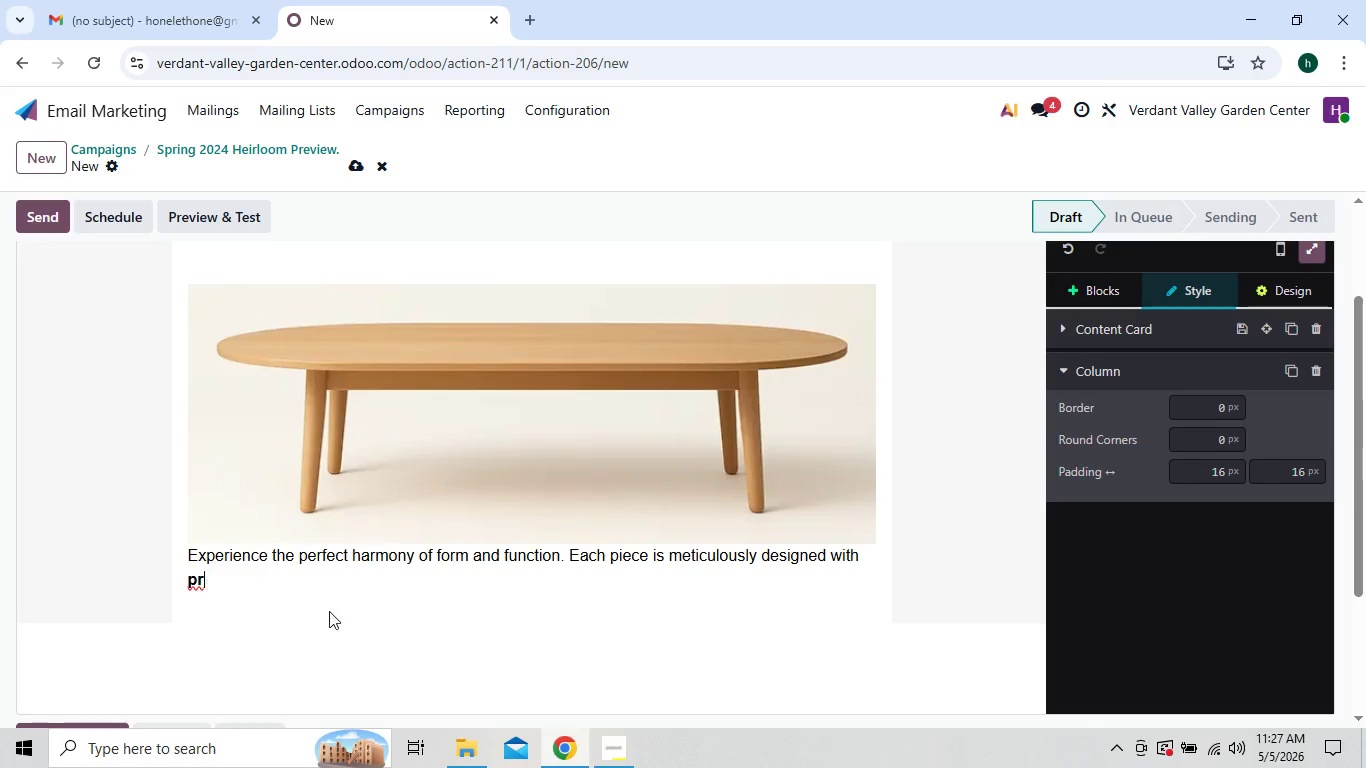 
key(Backspace)
 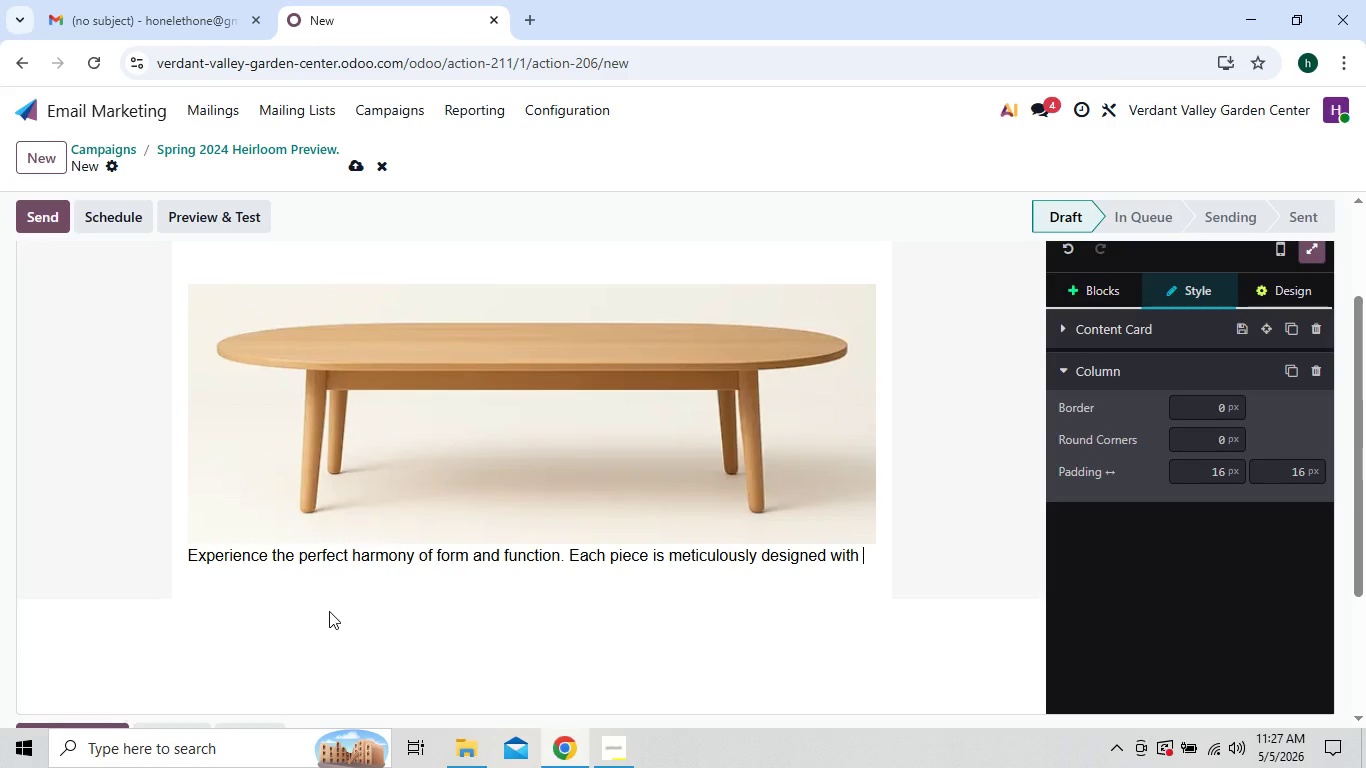 
key(Backspace)
 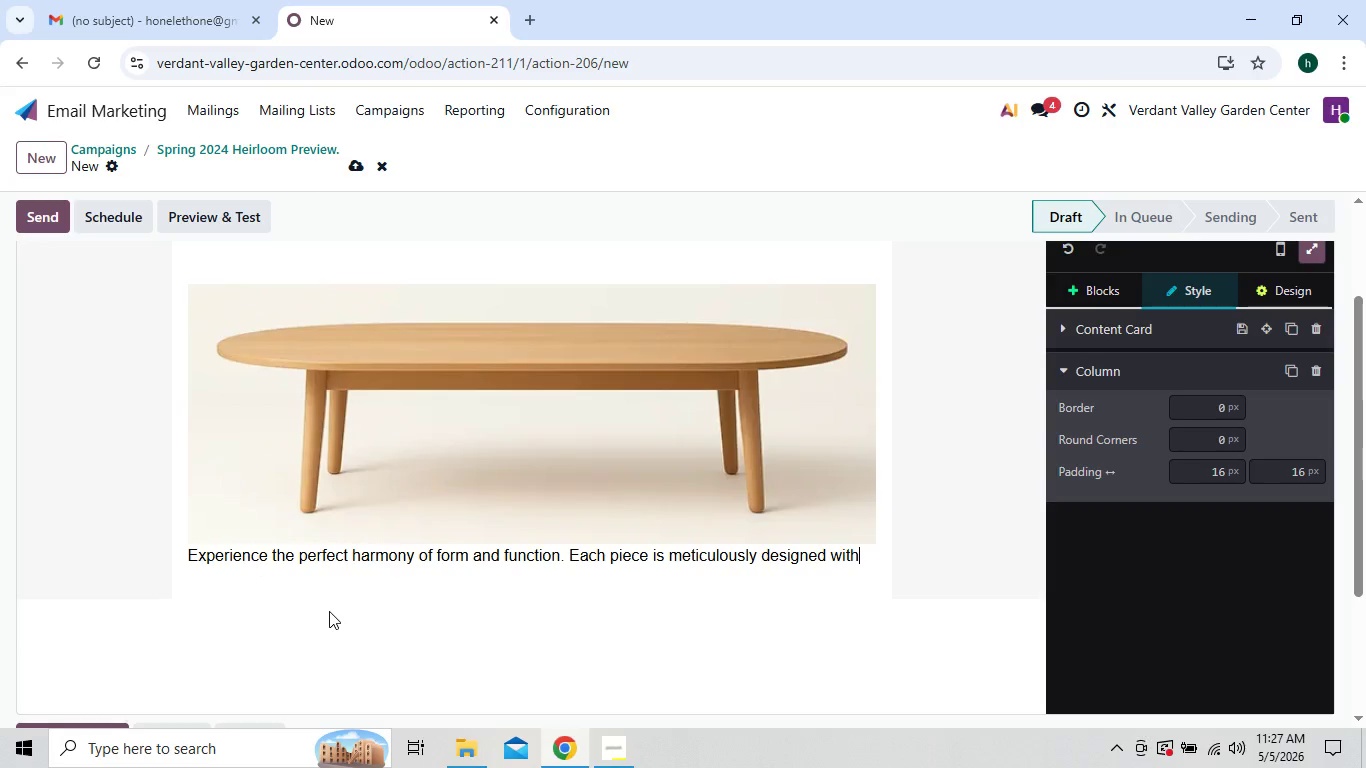 
key(Backspace)
 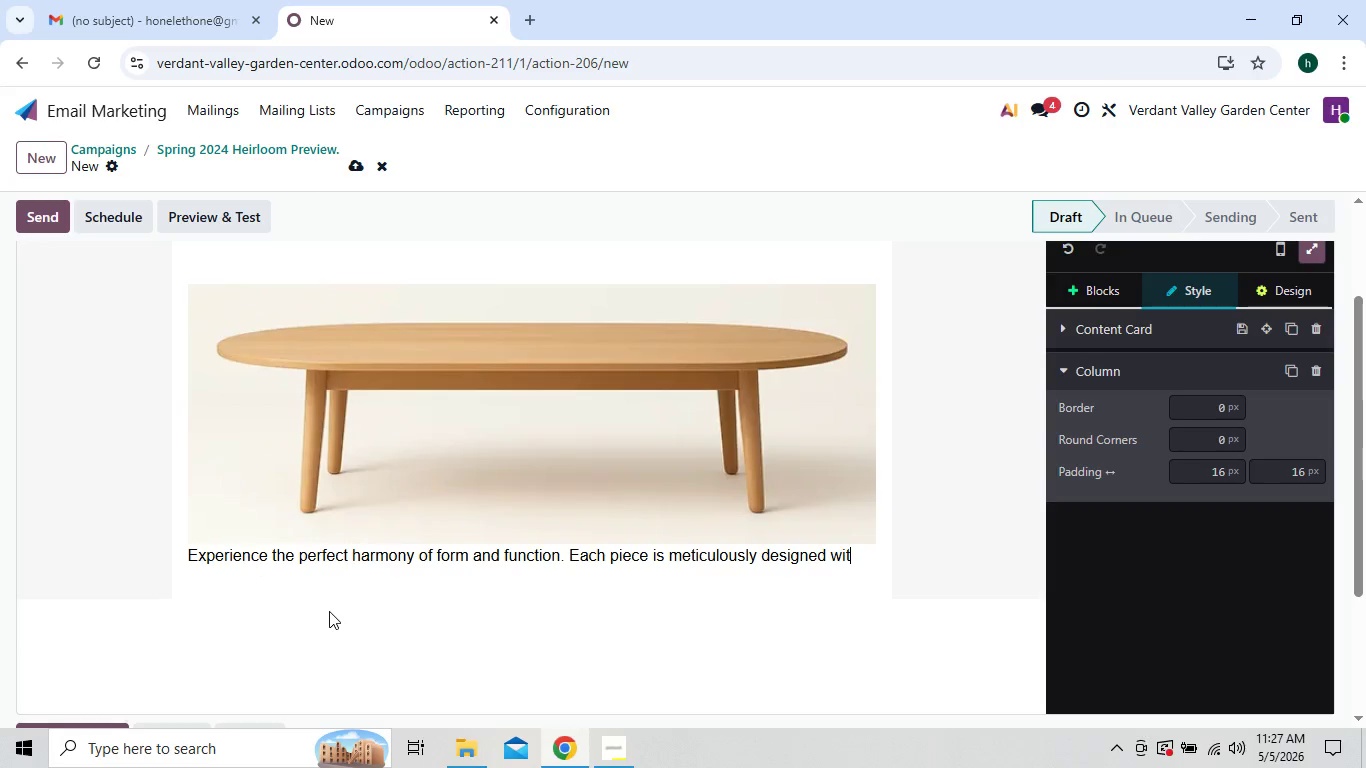 
key(Backspace)
 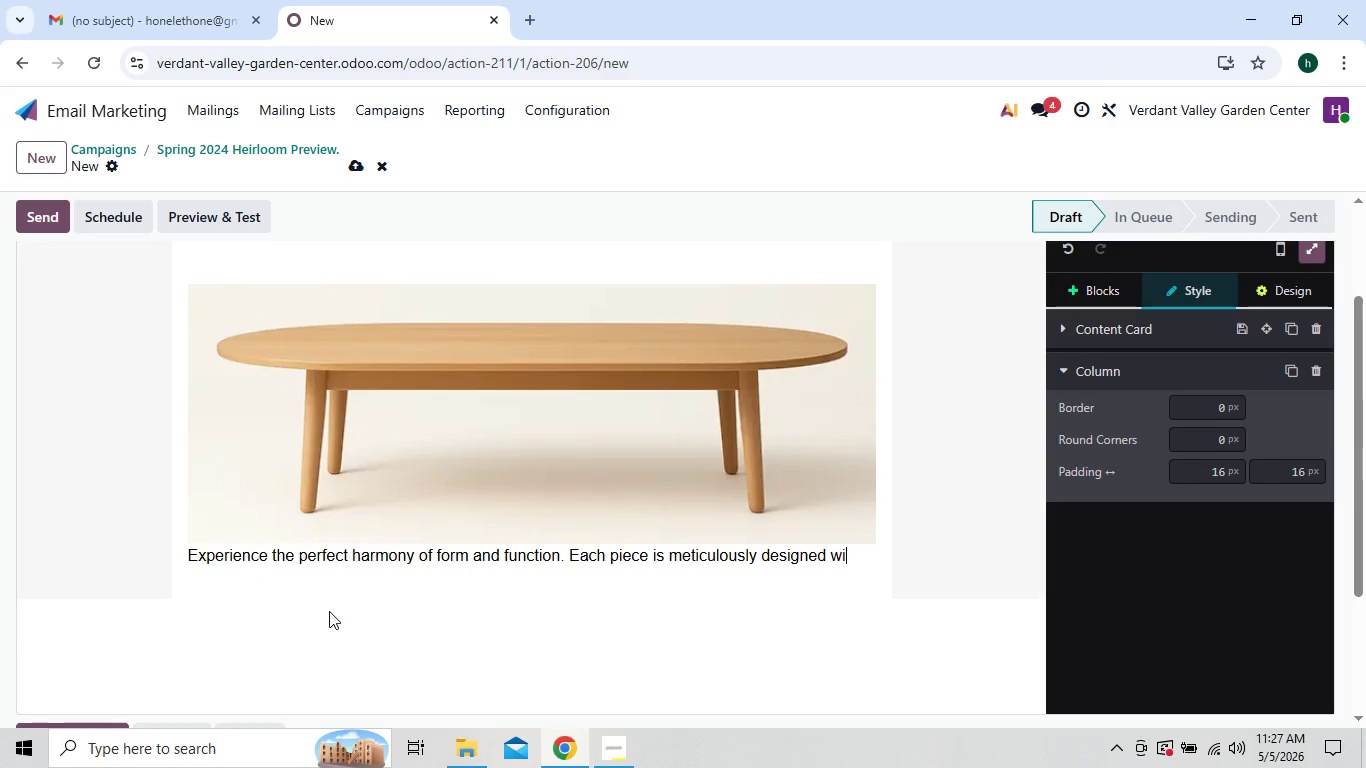 
key(Backspace)
 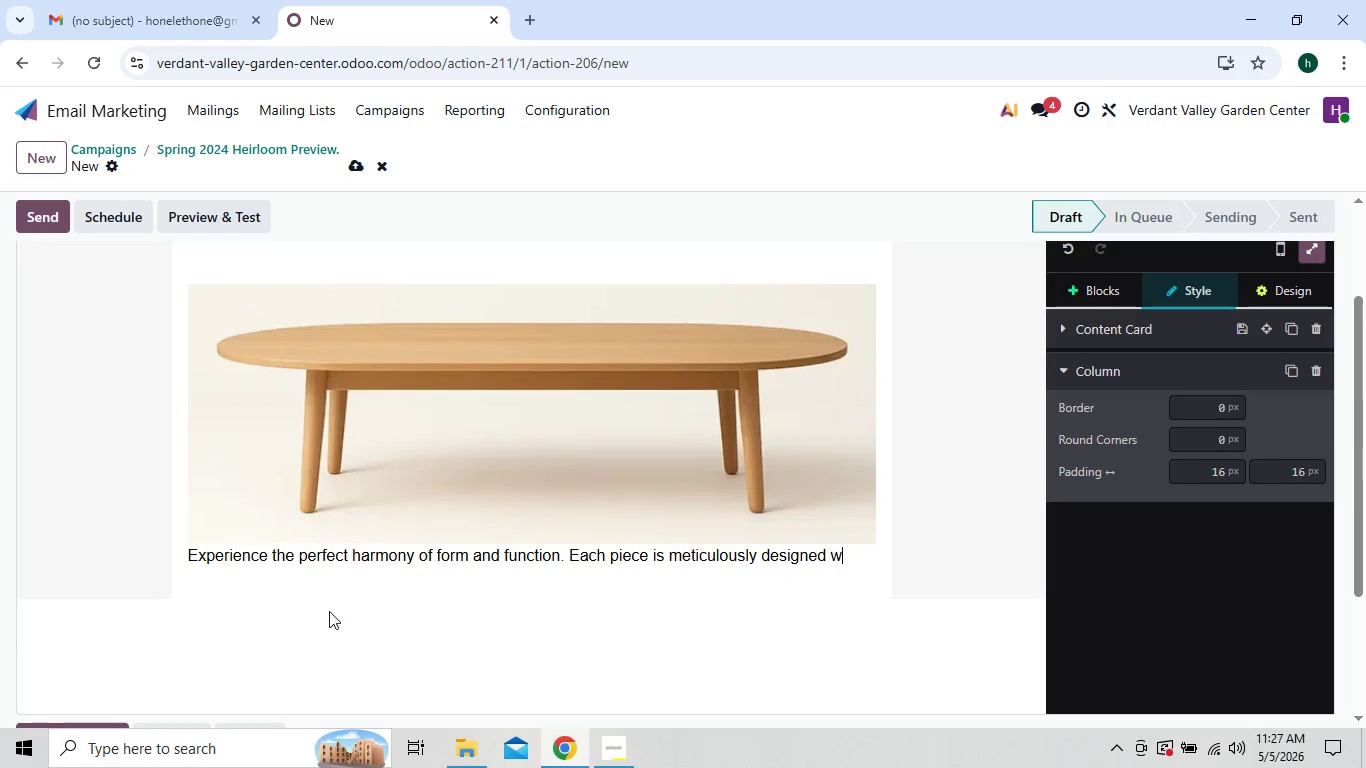 
key(Backspace)
 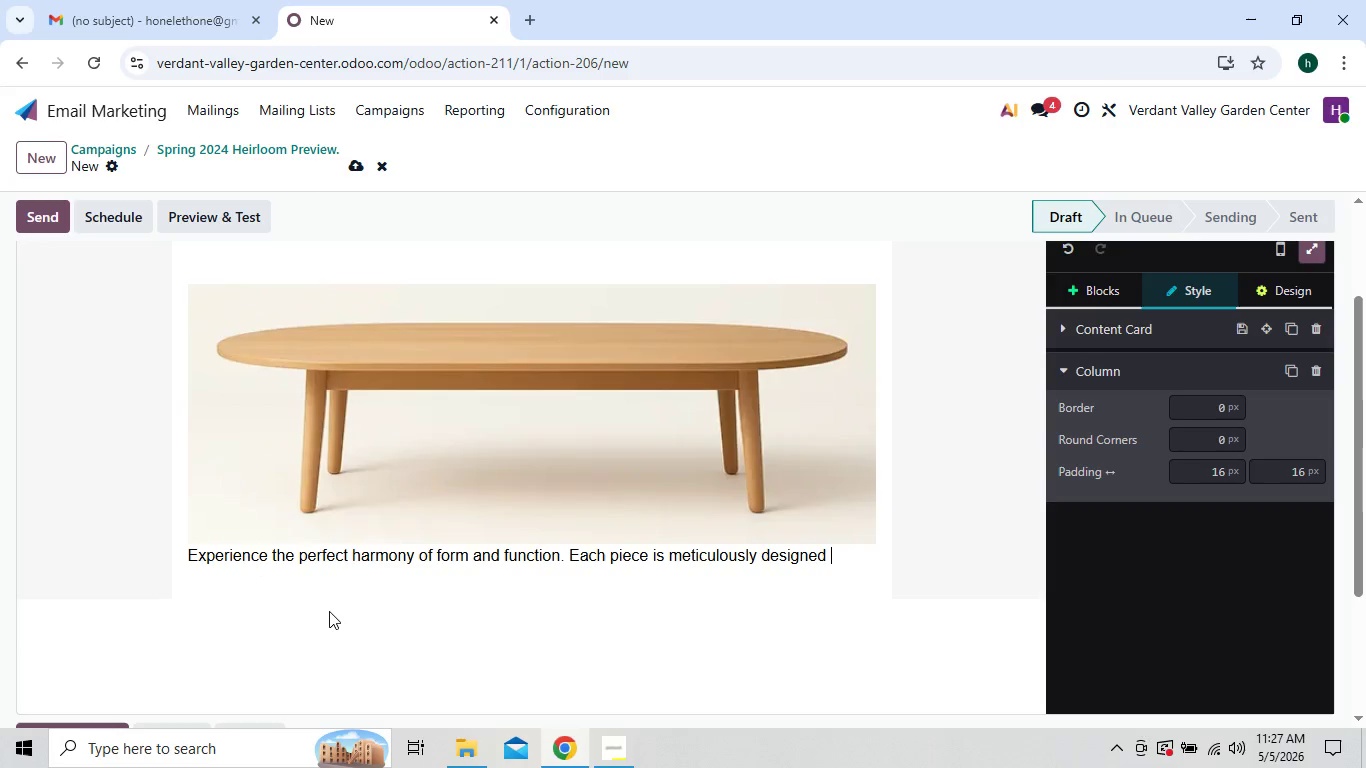 
key(Backspace)
 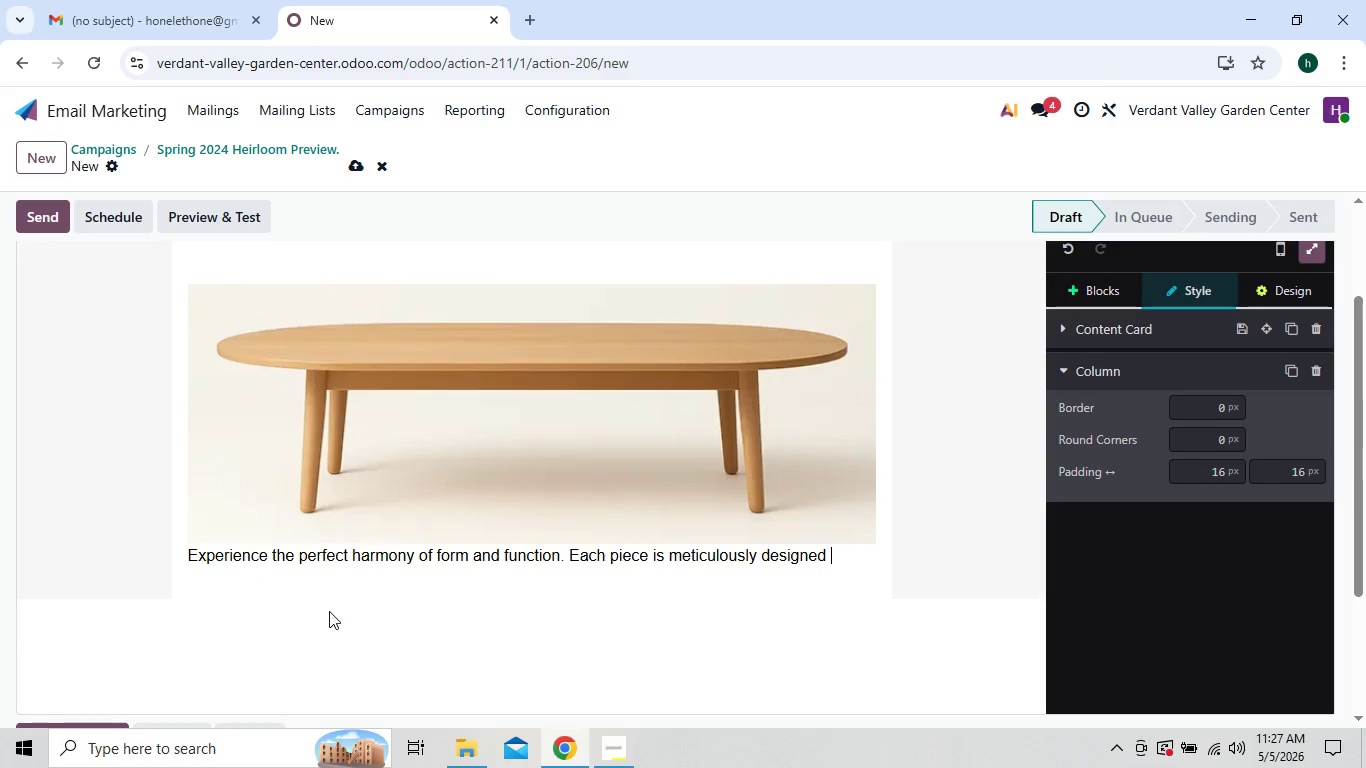 
key(Backspace)
 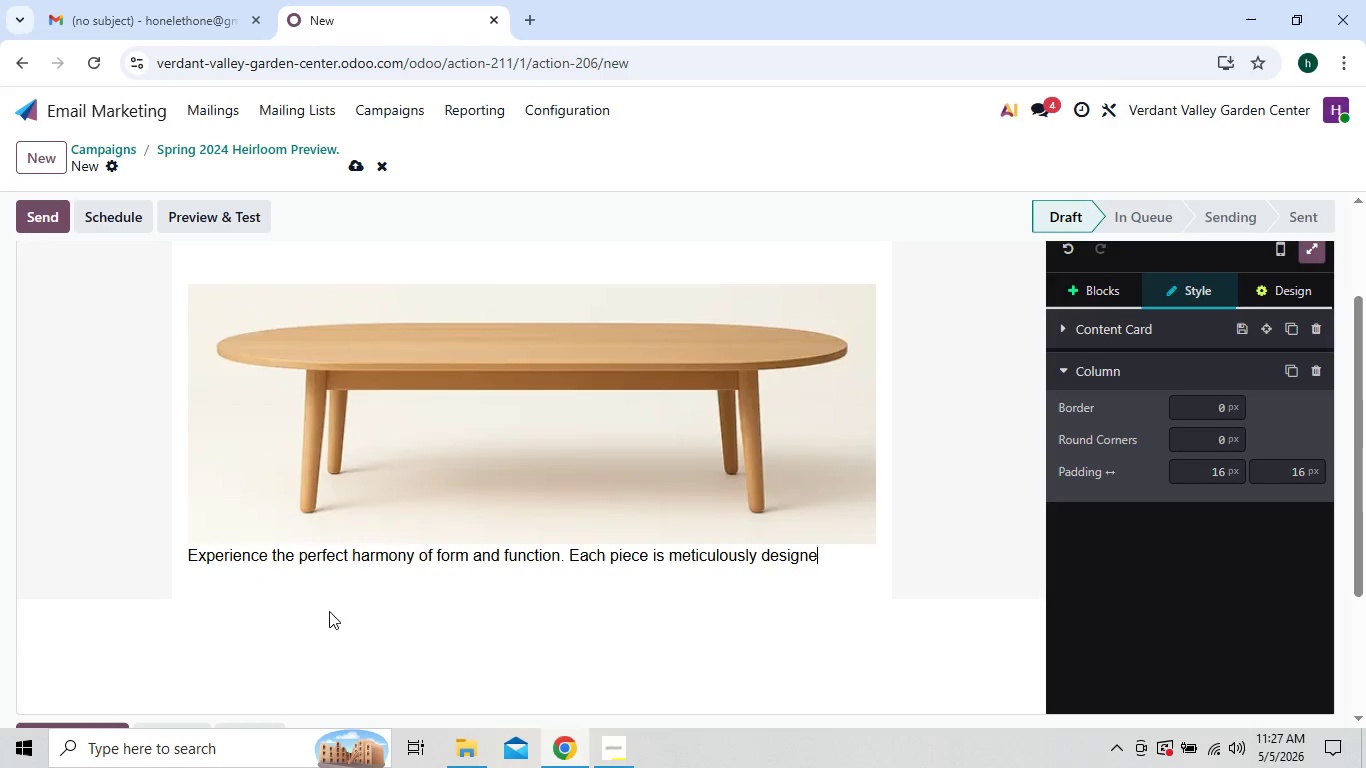 
key(Backspace)
 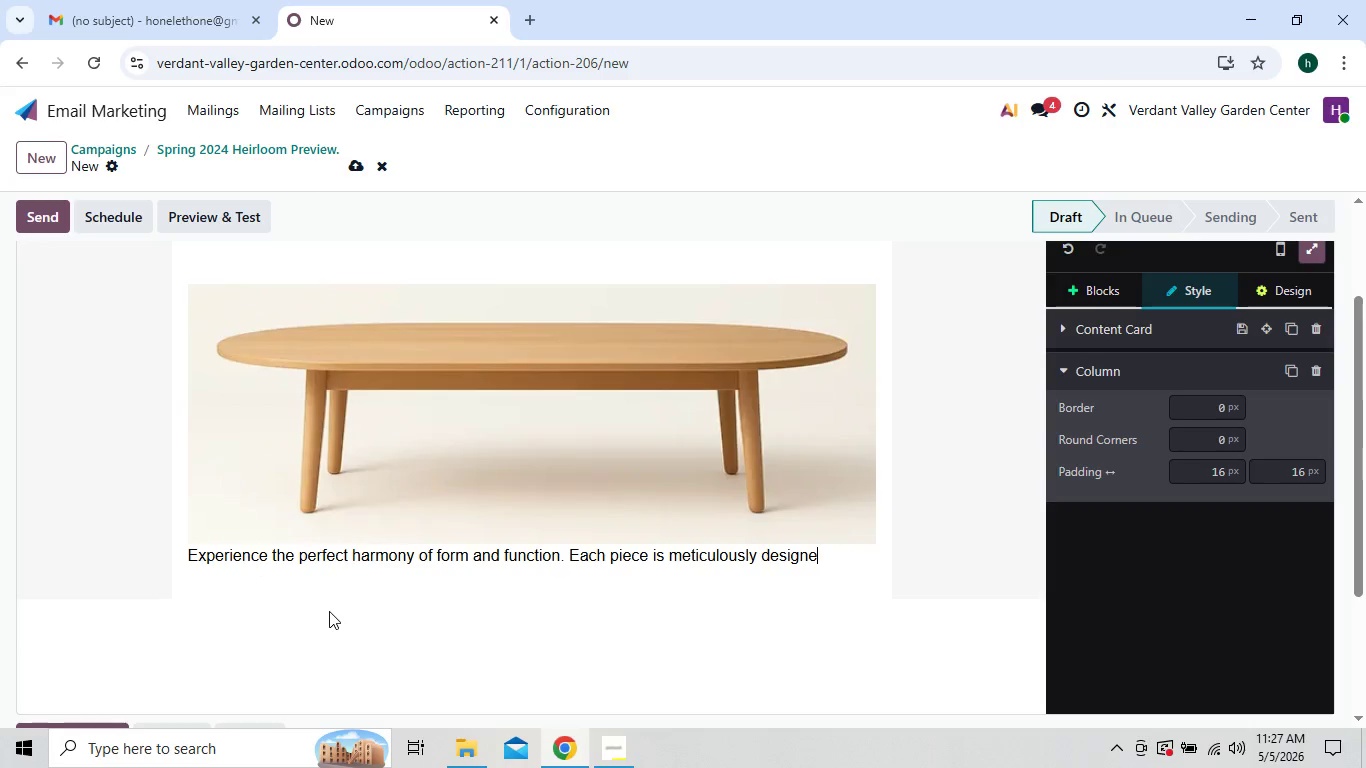 
key(Backspace)
 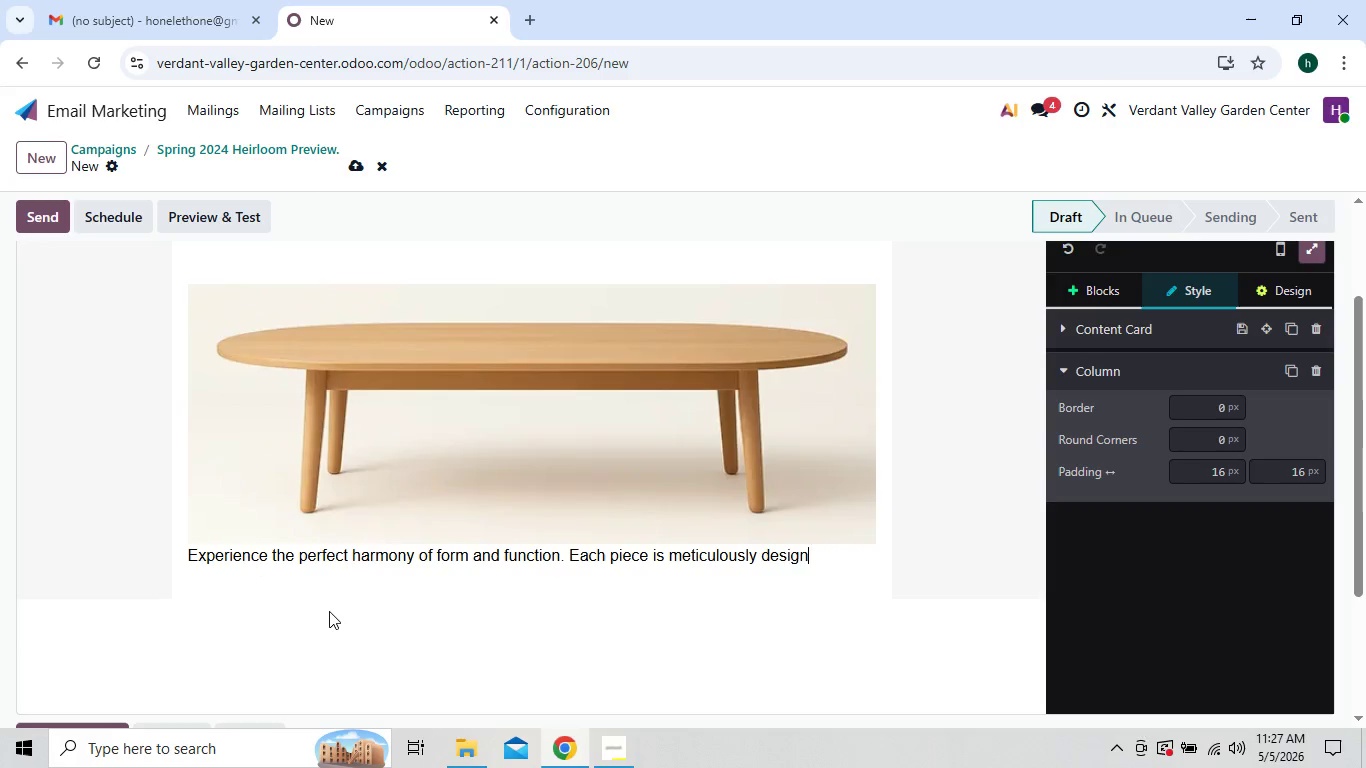 
hold_key(key=Backspace, duration=0.69)
 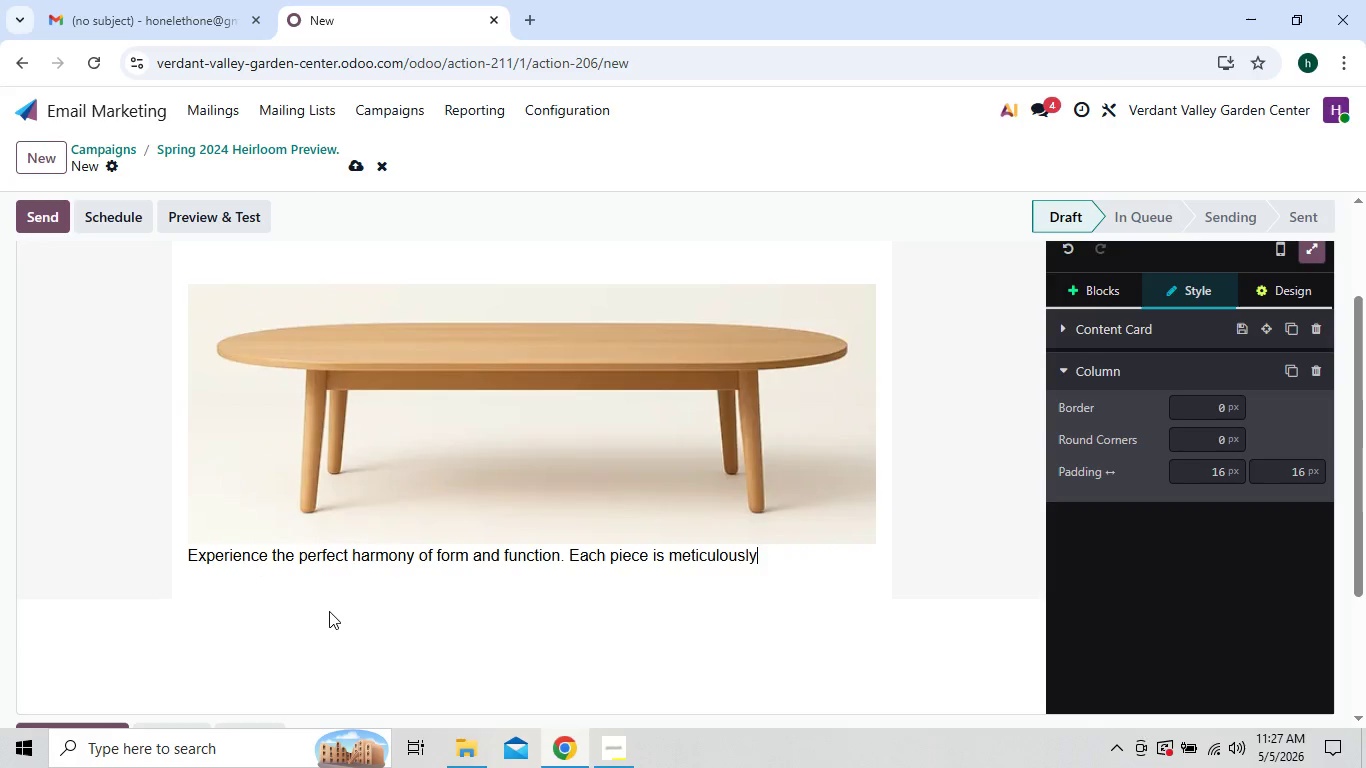 
key(Backspace)
 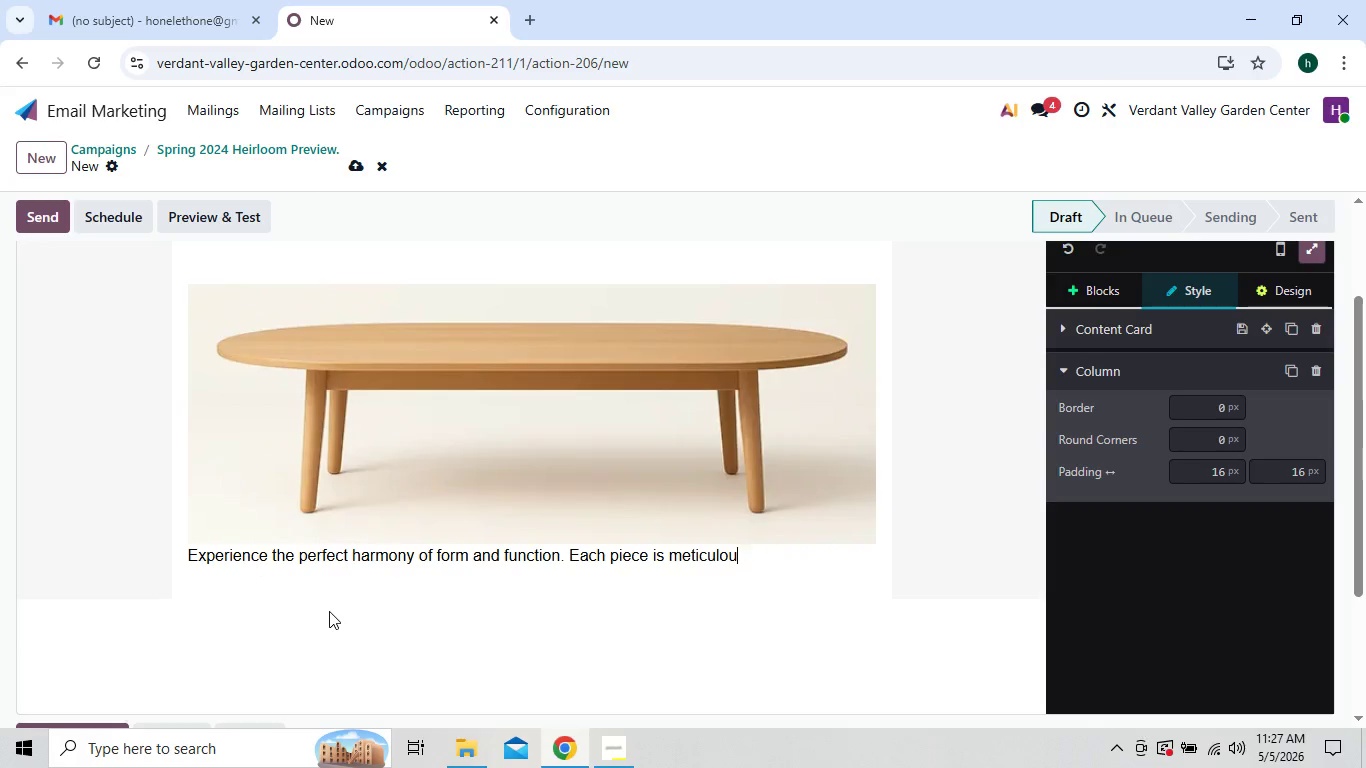 
hold_key(key=Backspace, duration=1.52)
 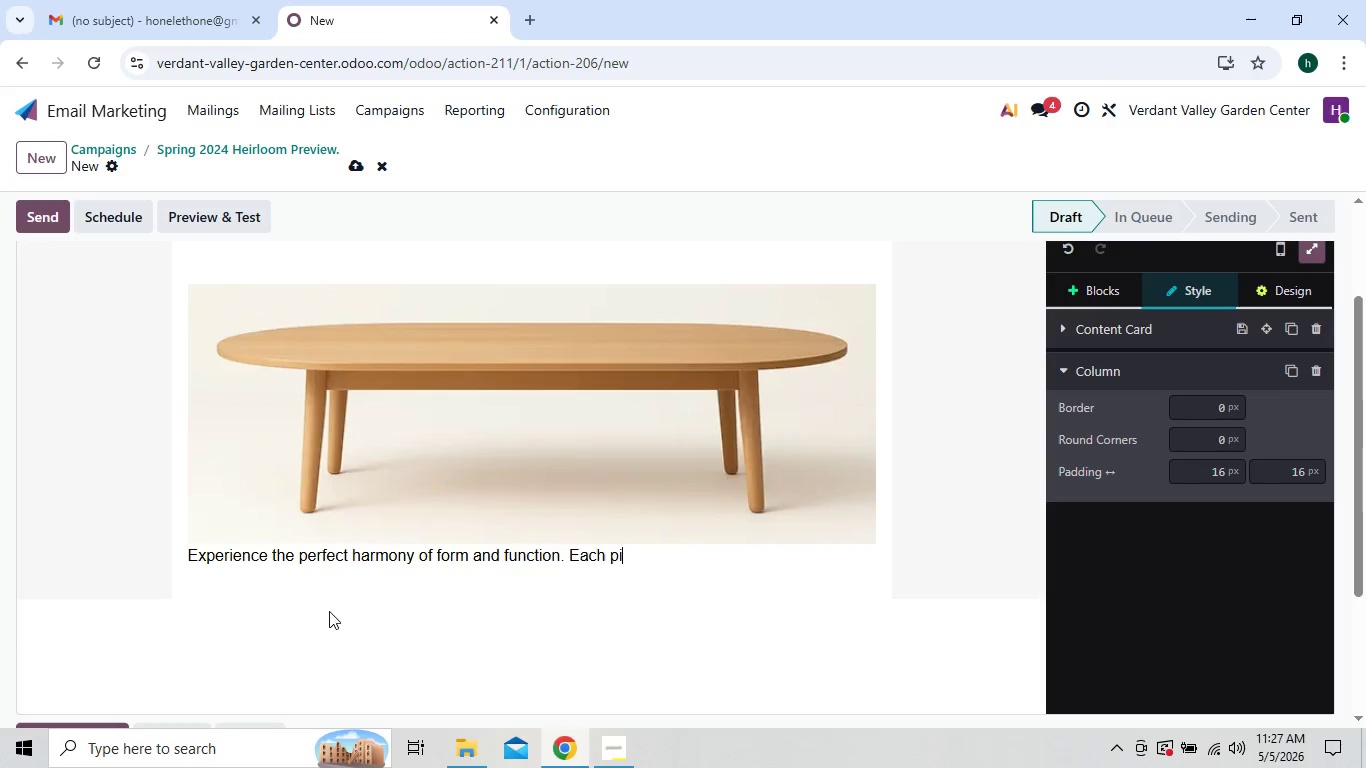 
key(Backspace)
 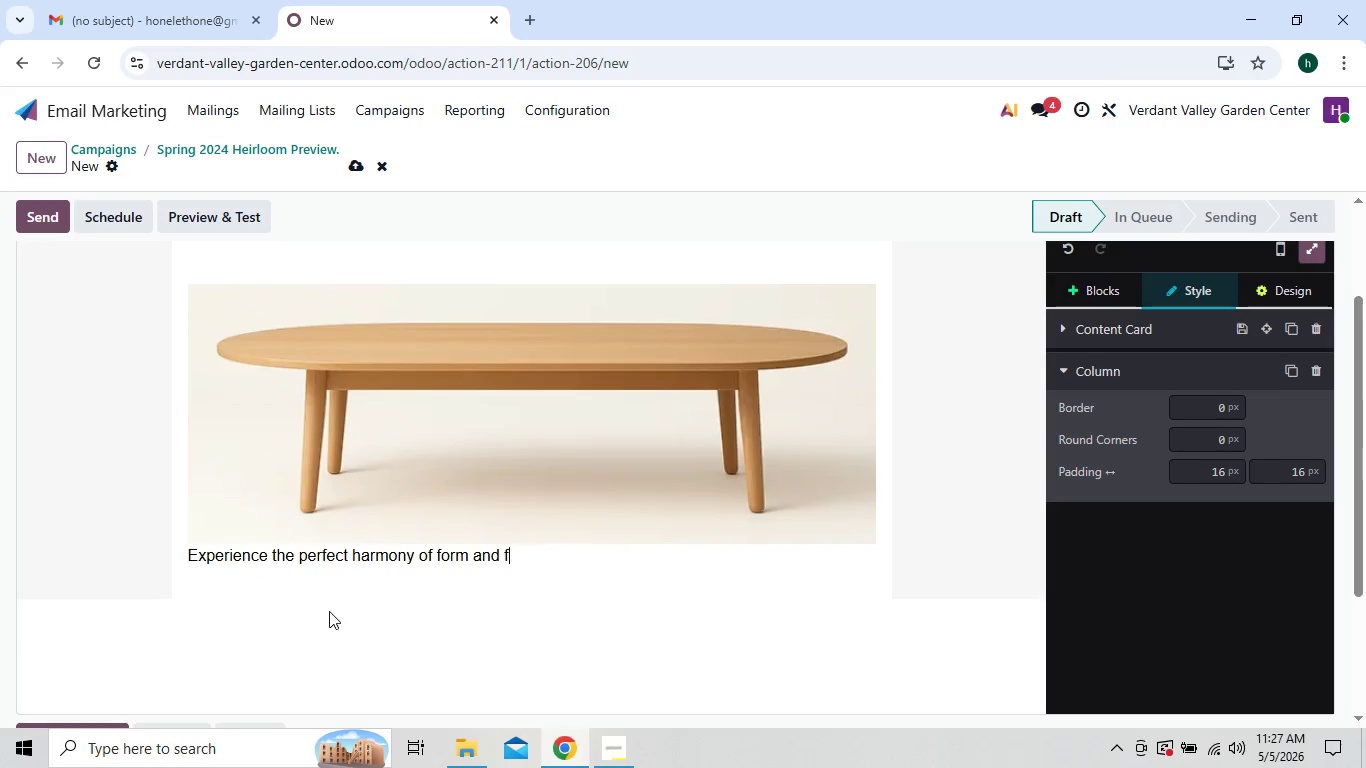 
key(Backspace)
 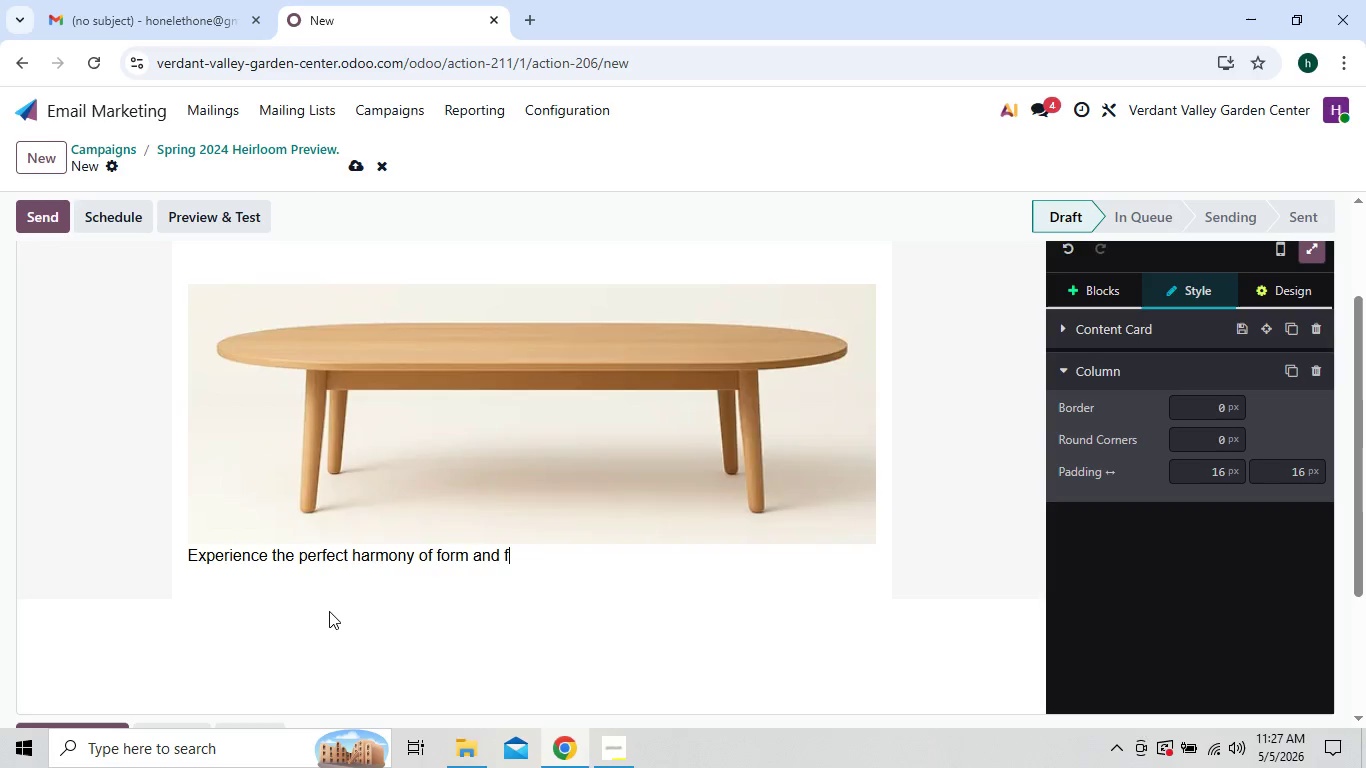 
key(Backspace)
 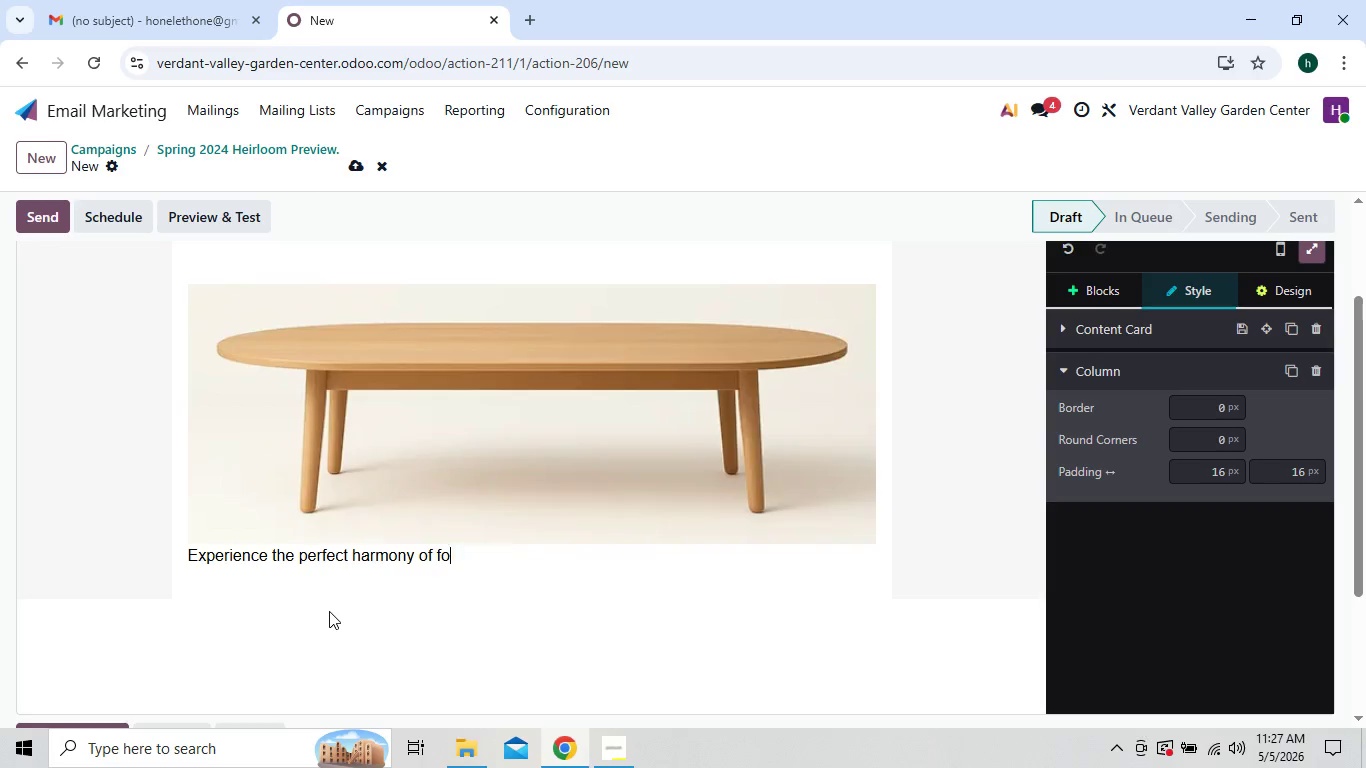 
key(Backspace)
 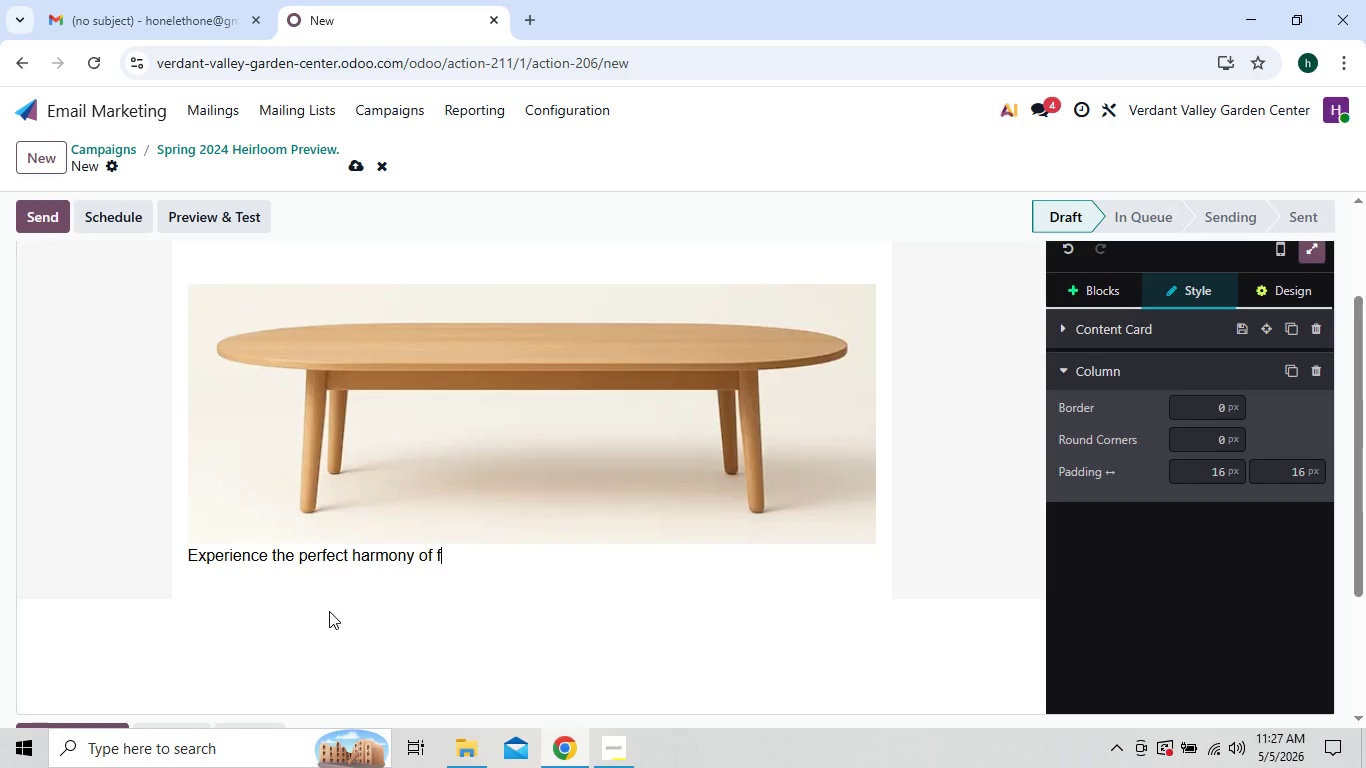 
key(Backspace)
 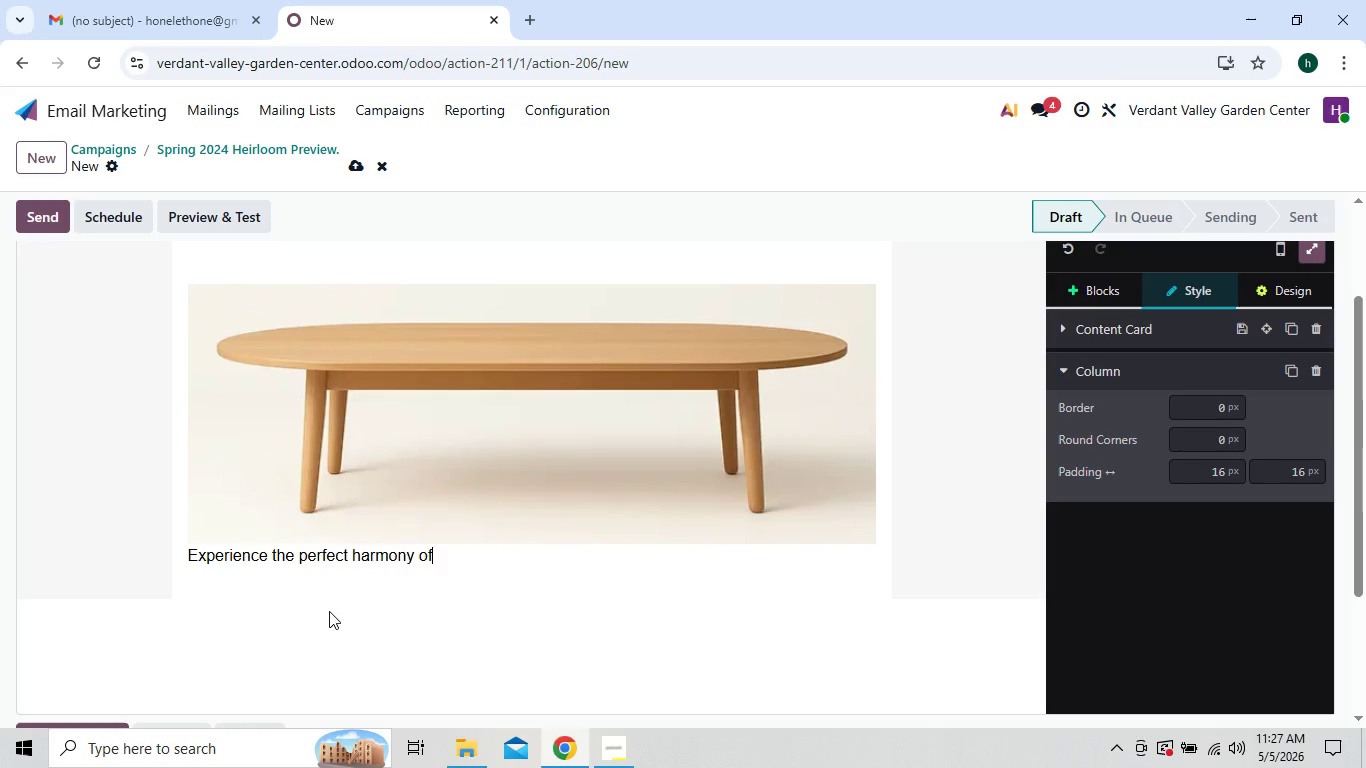 
key(Backspace)
 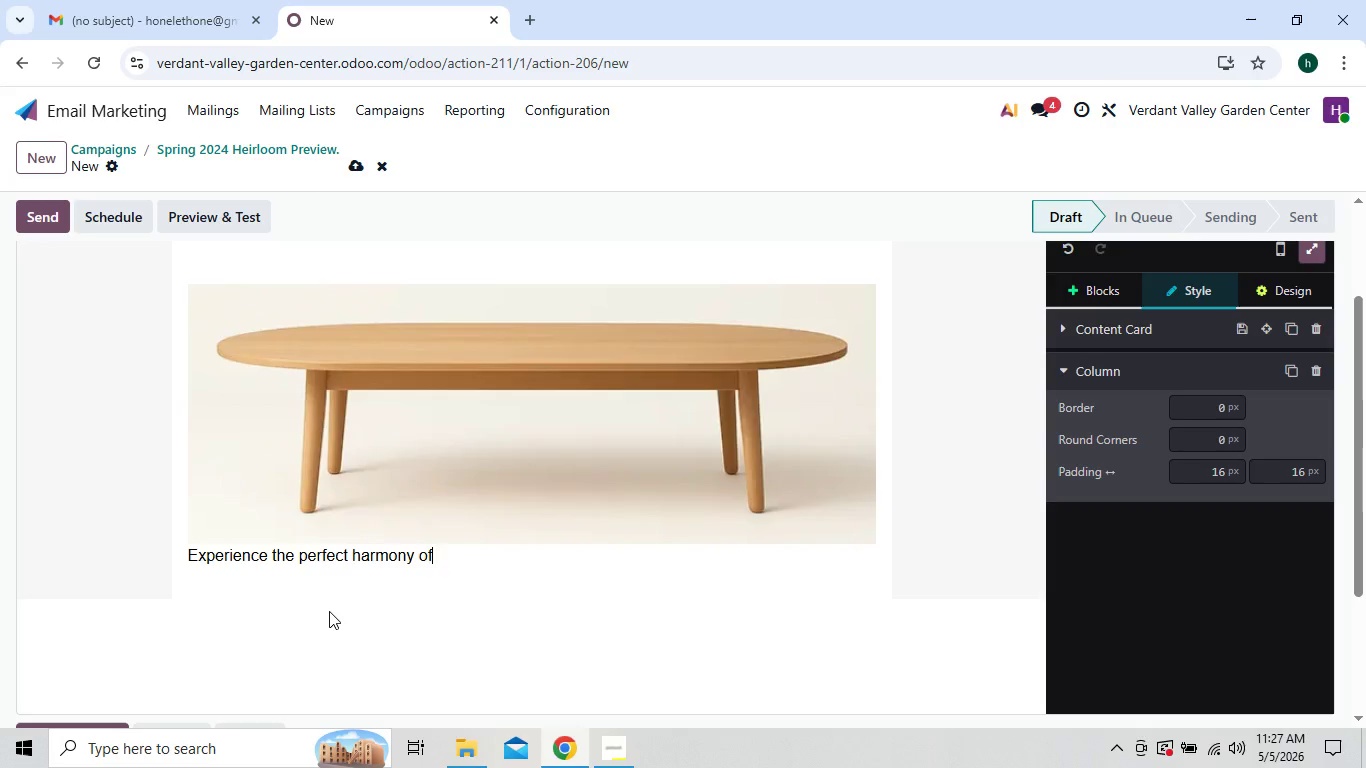 
key(Backspace)
 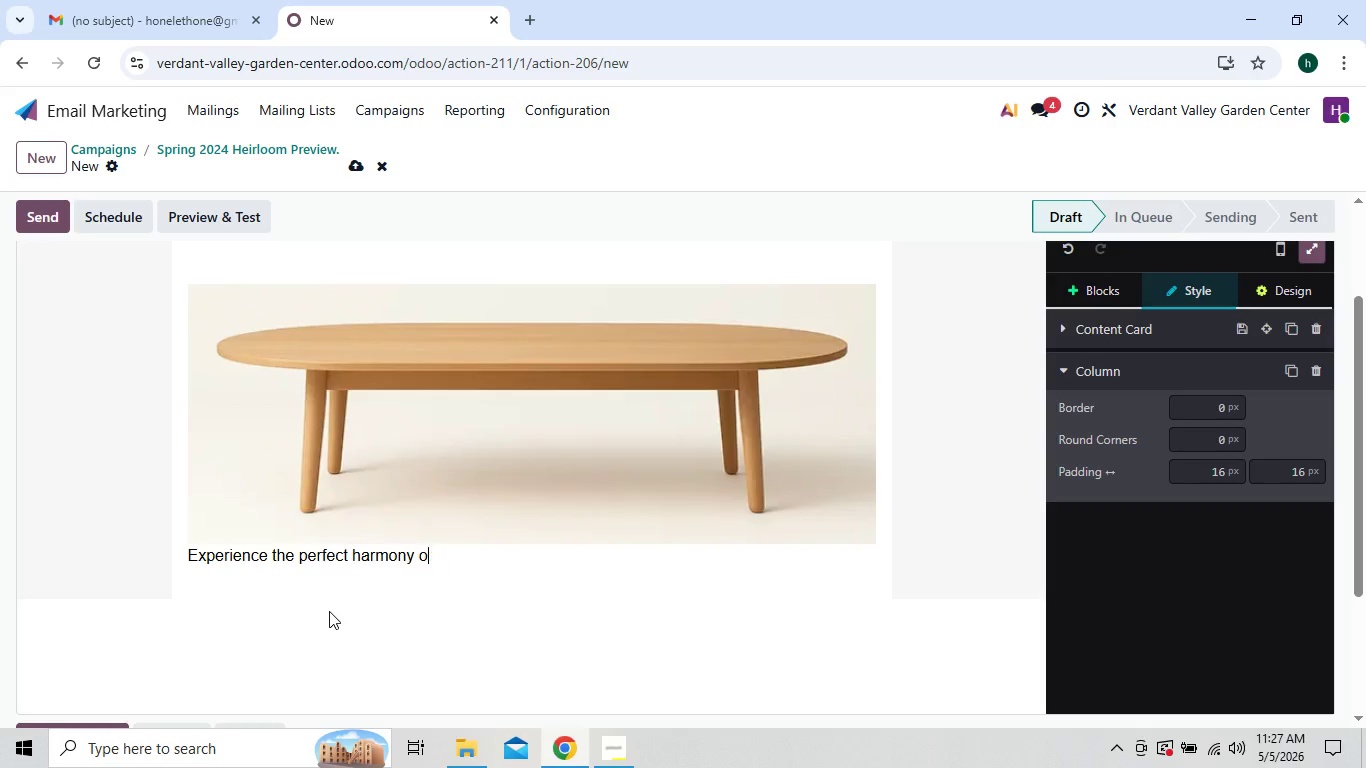 
key(Backspace)
 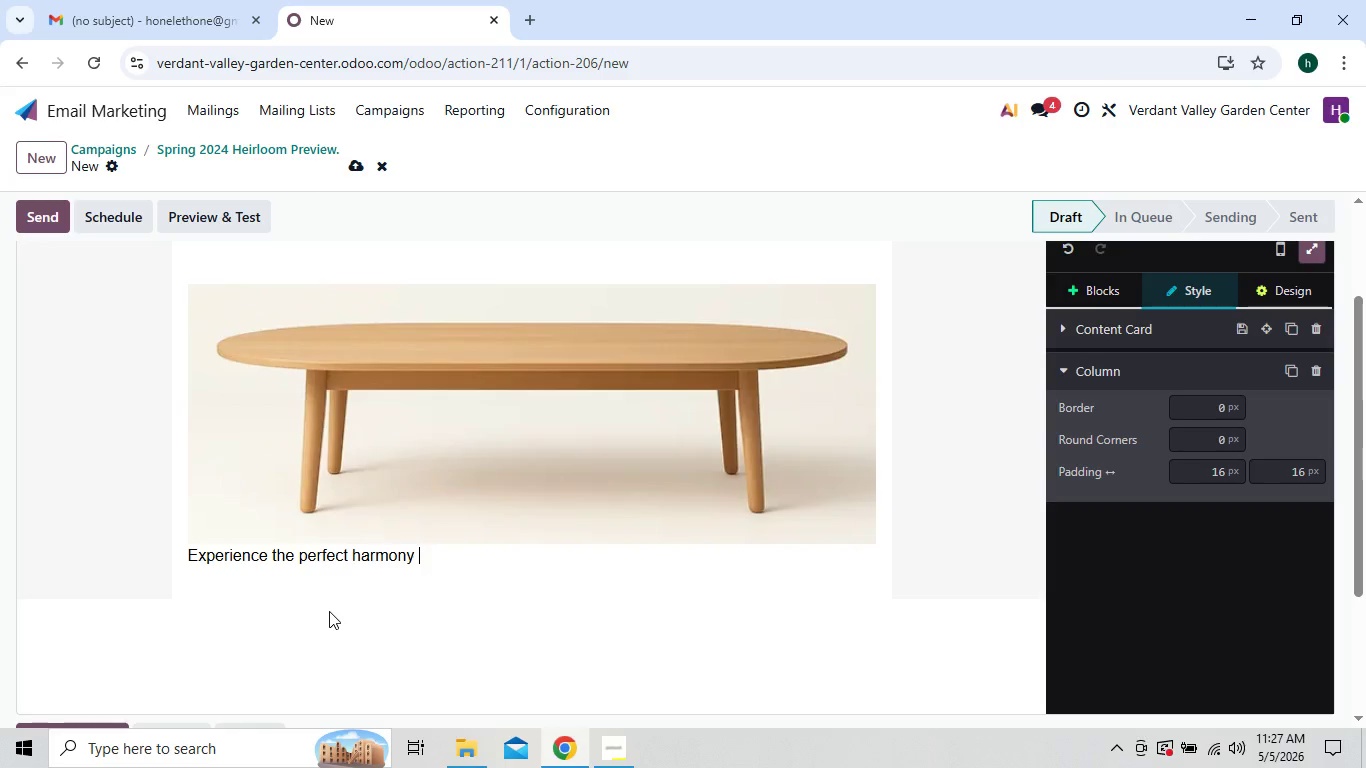 
key(Backspace)
 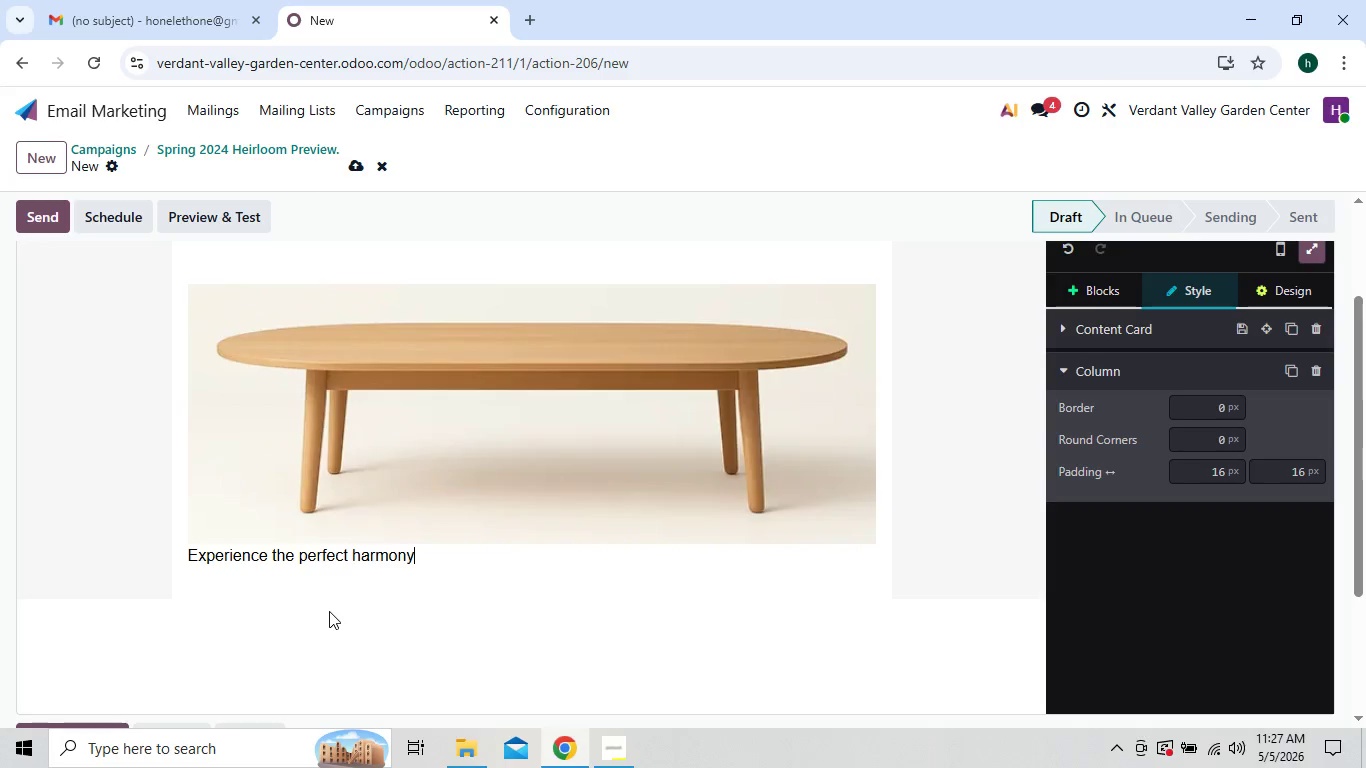 
key(Backspace)
 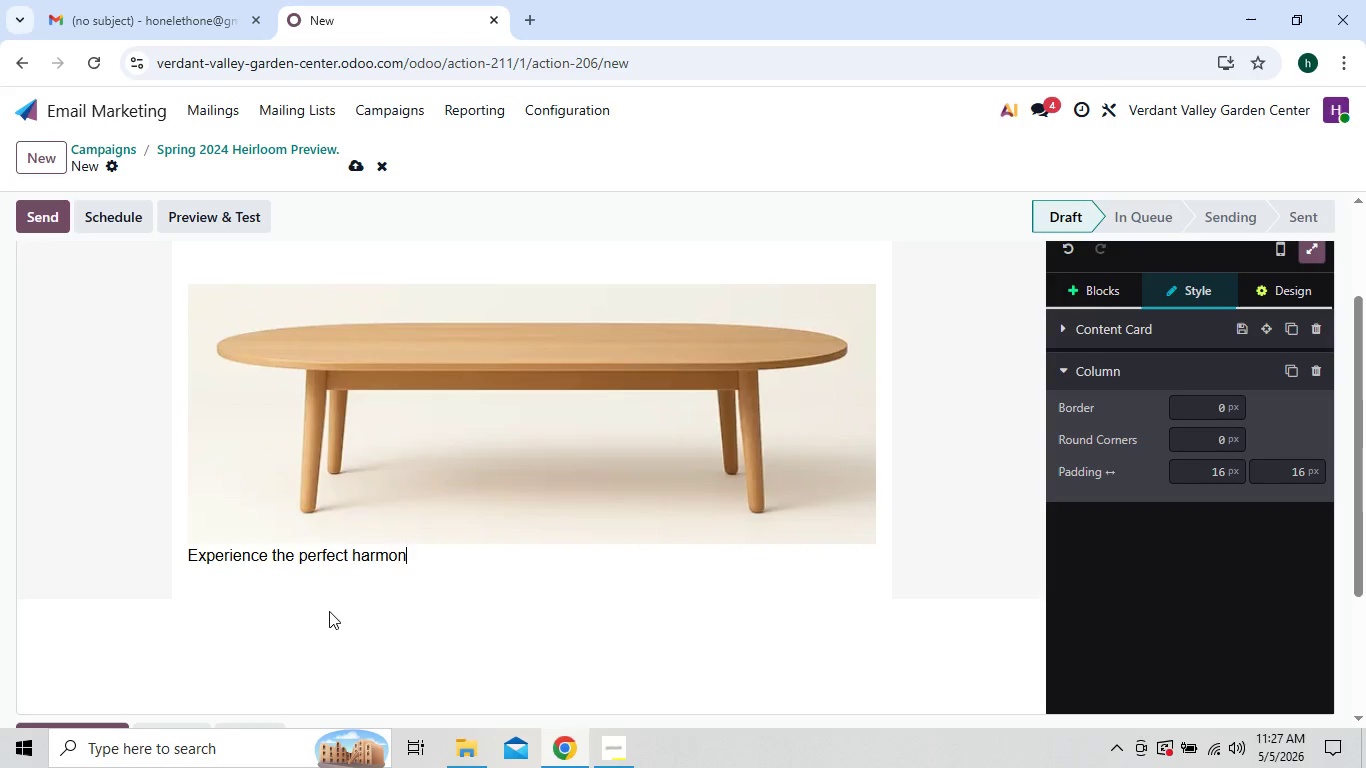 
key(Backspace)
 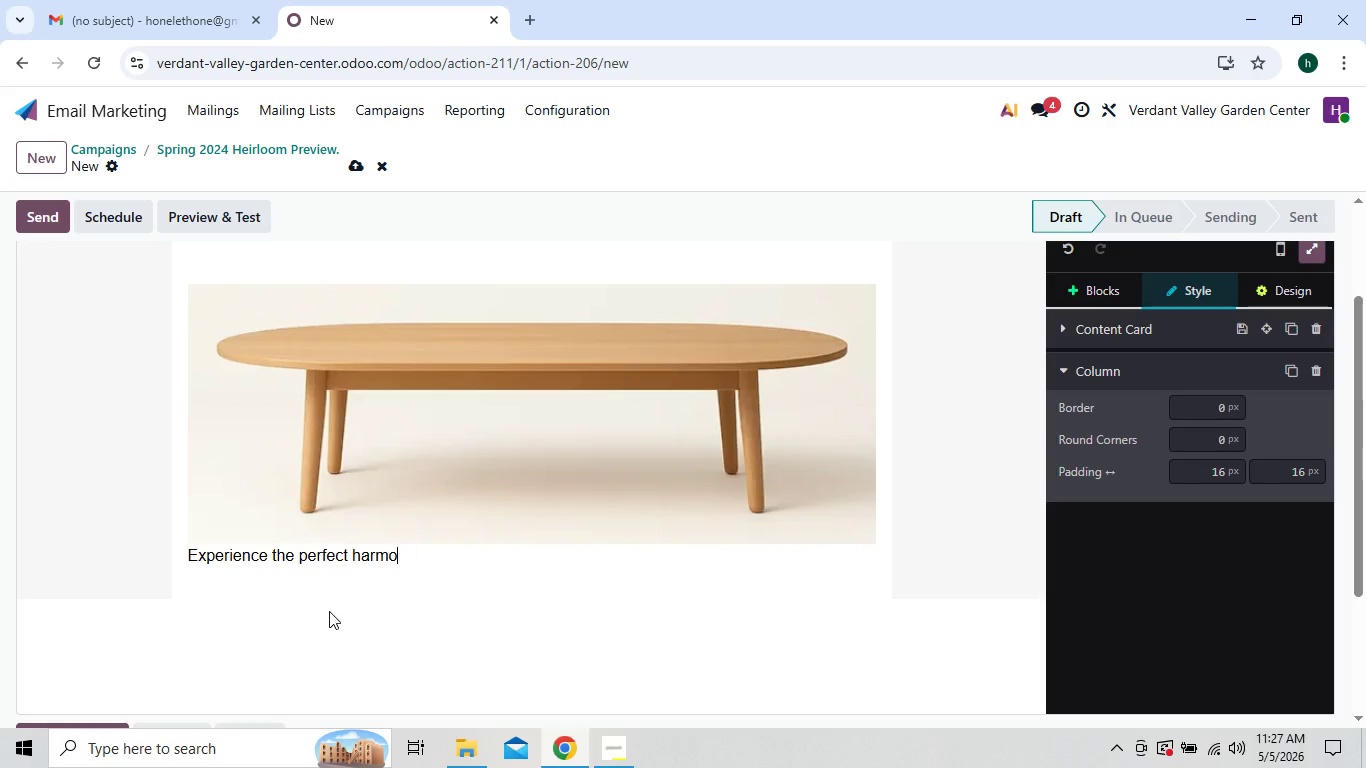 
key(Backspace)
 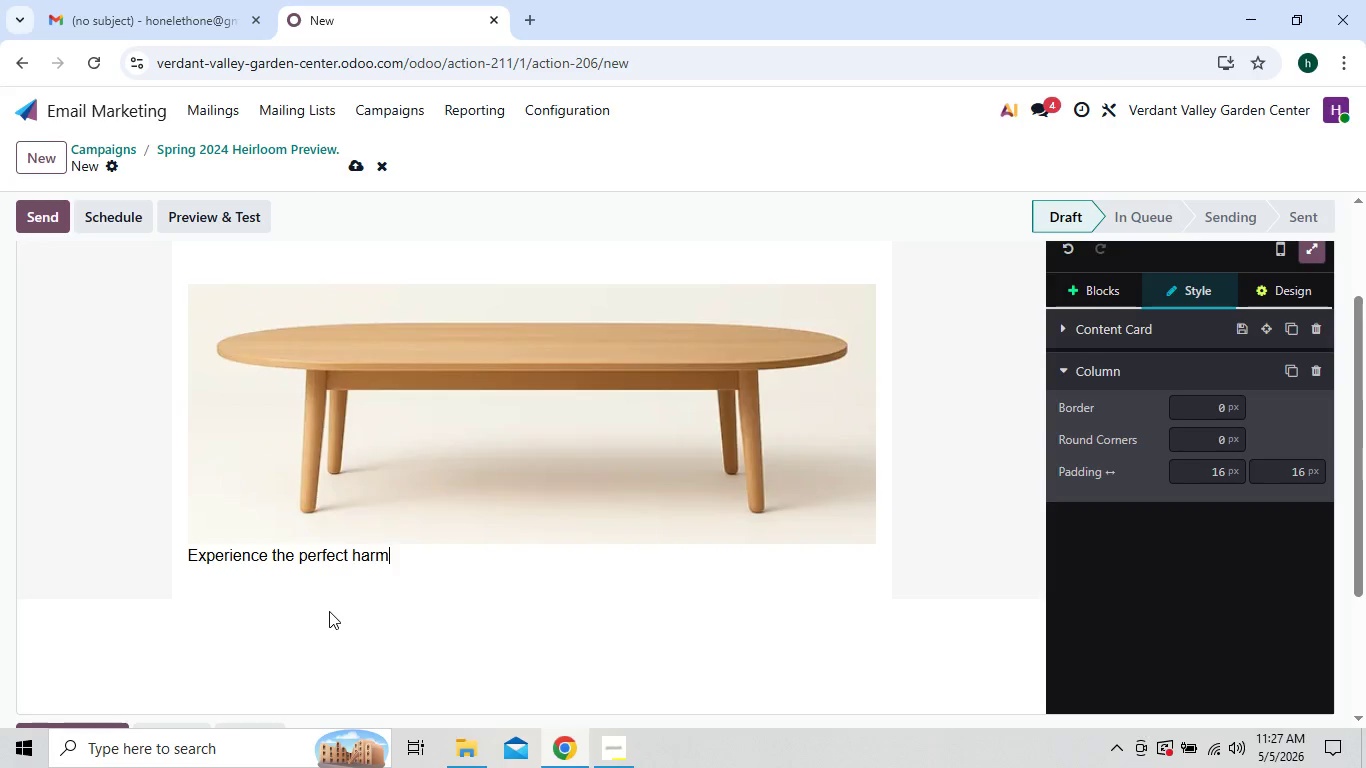 
key(Backspace)
 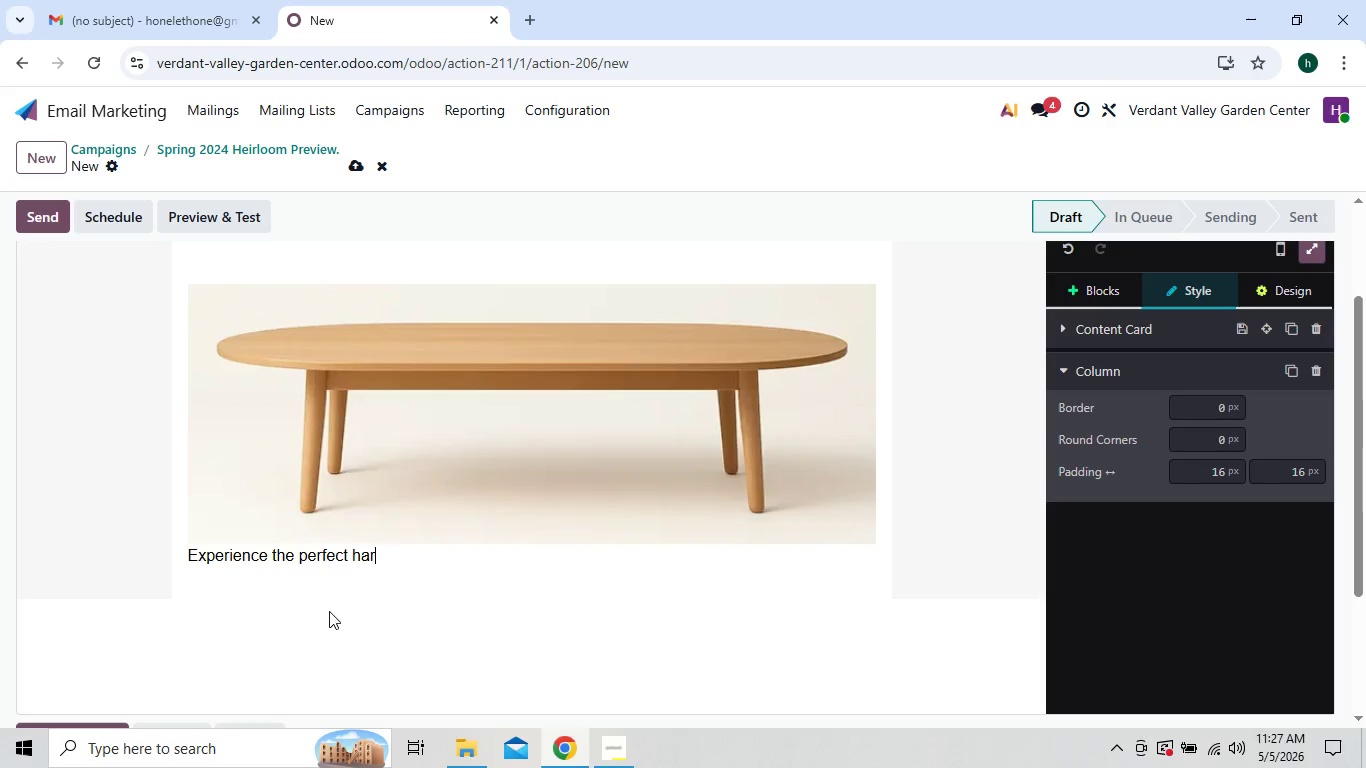 
key(Backspace)
 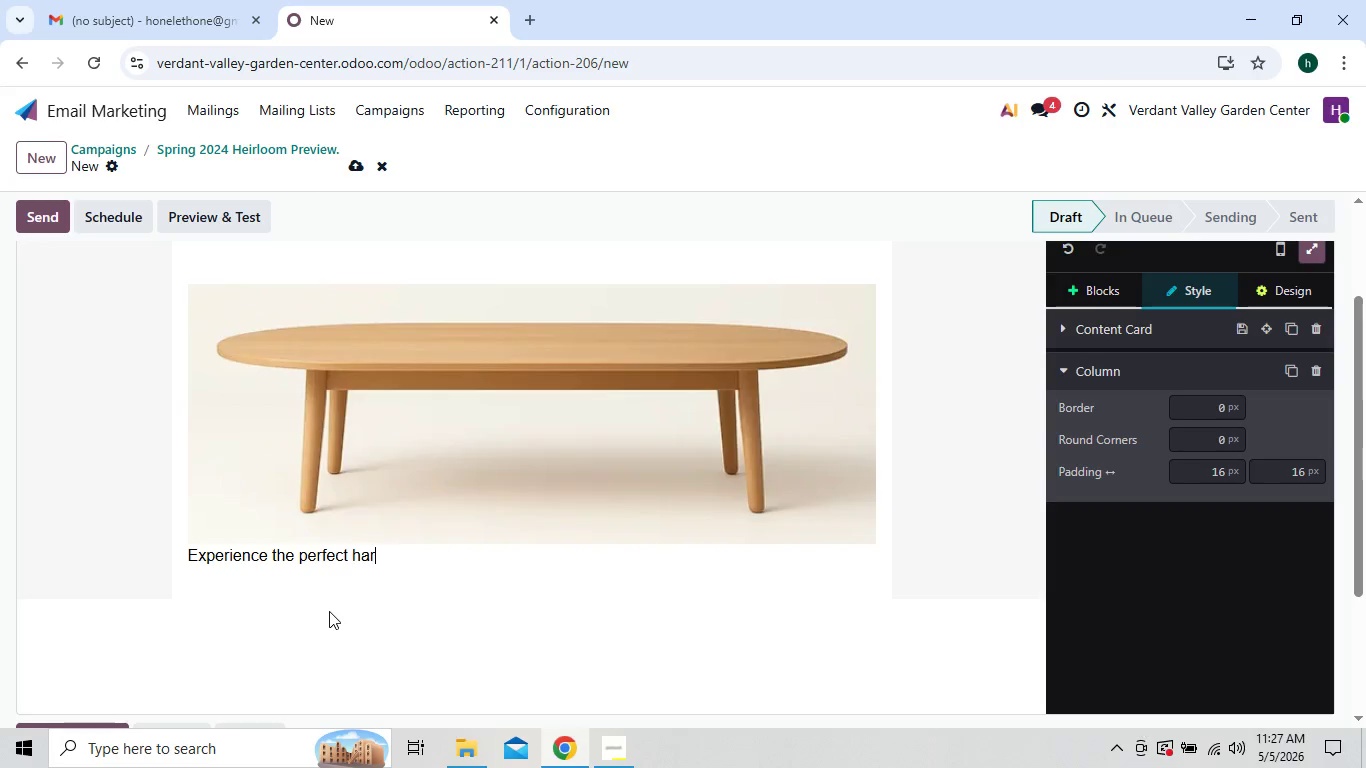 
key(Backspace)
 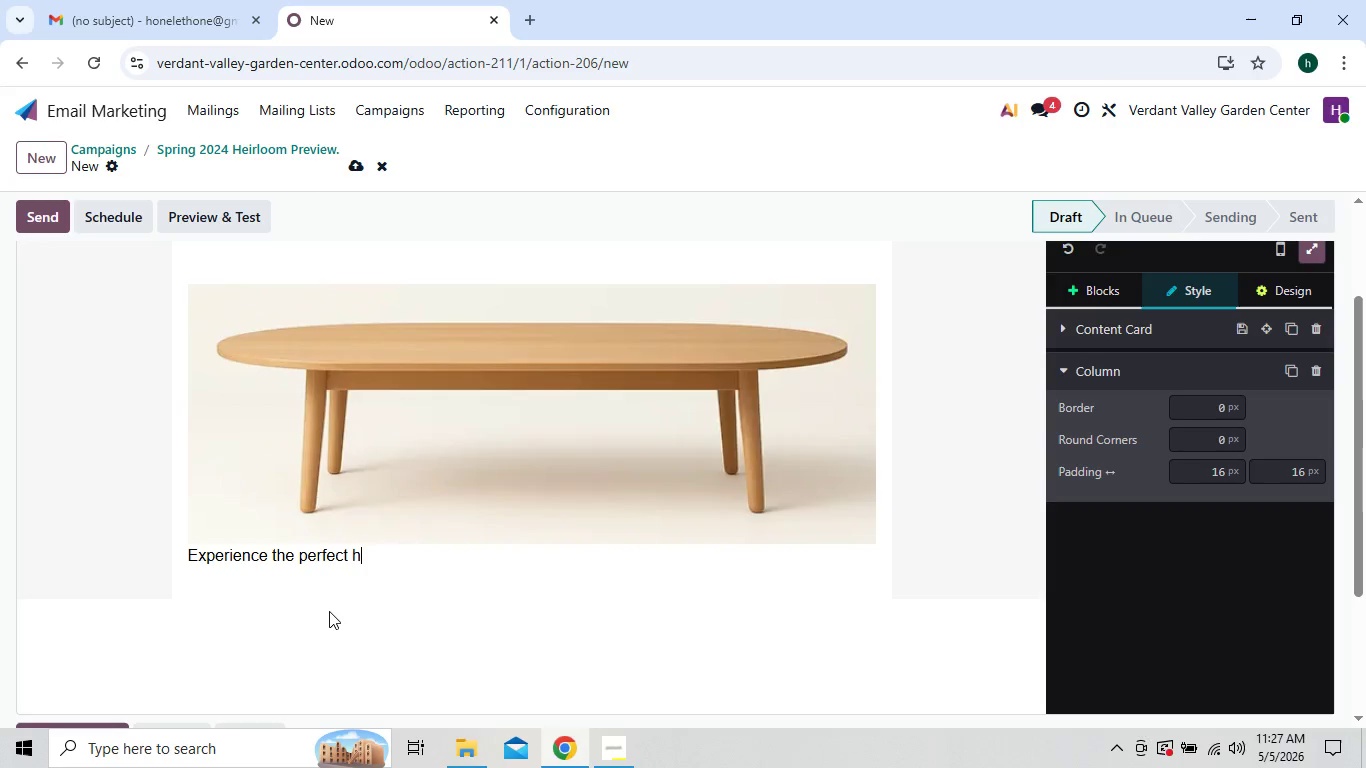 
key(Backspace)
 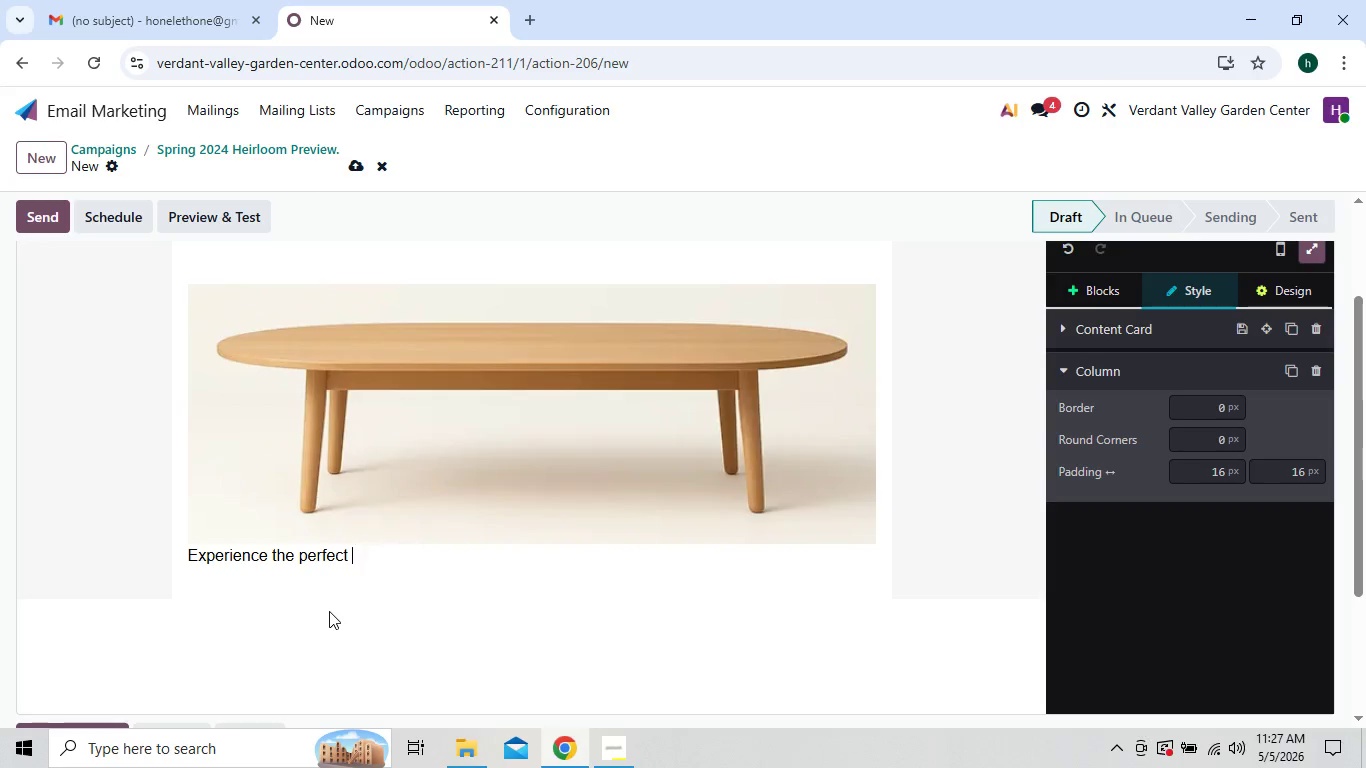 
key(Backspace)
 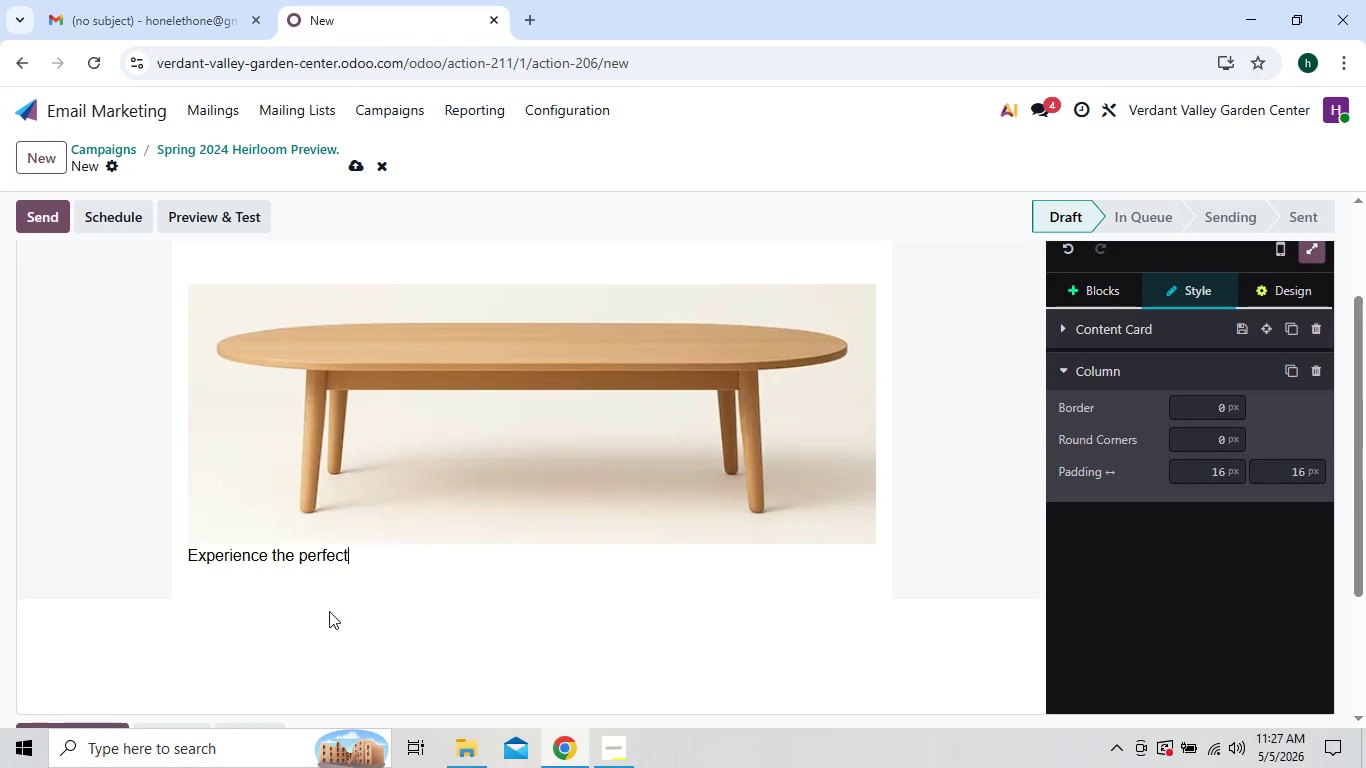 
key(Backspace)
 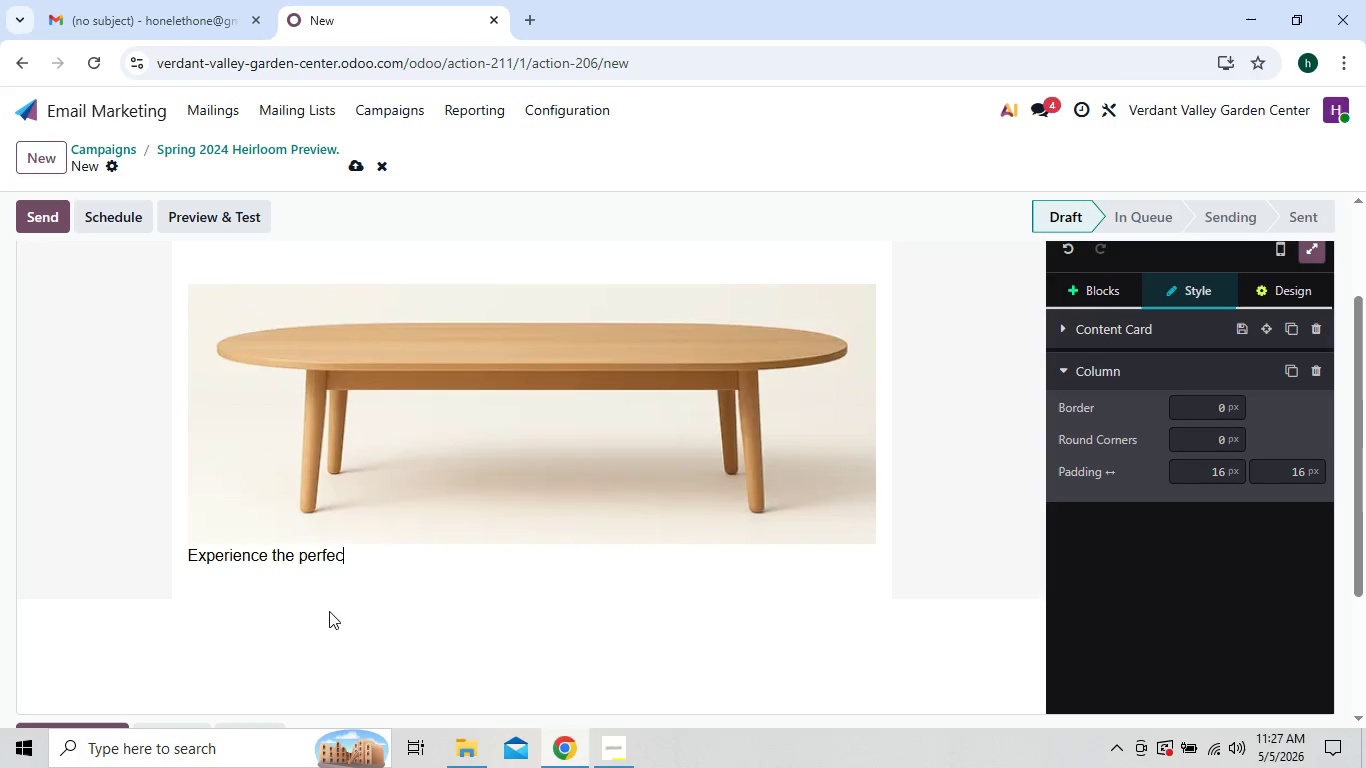 
key(Backspace)
 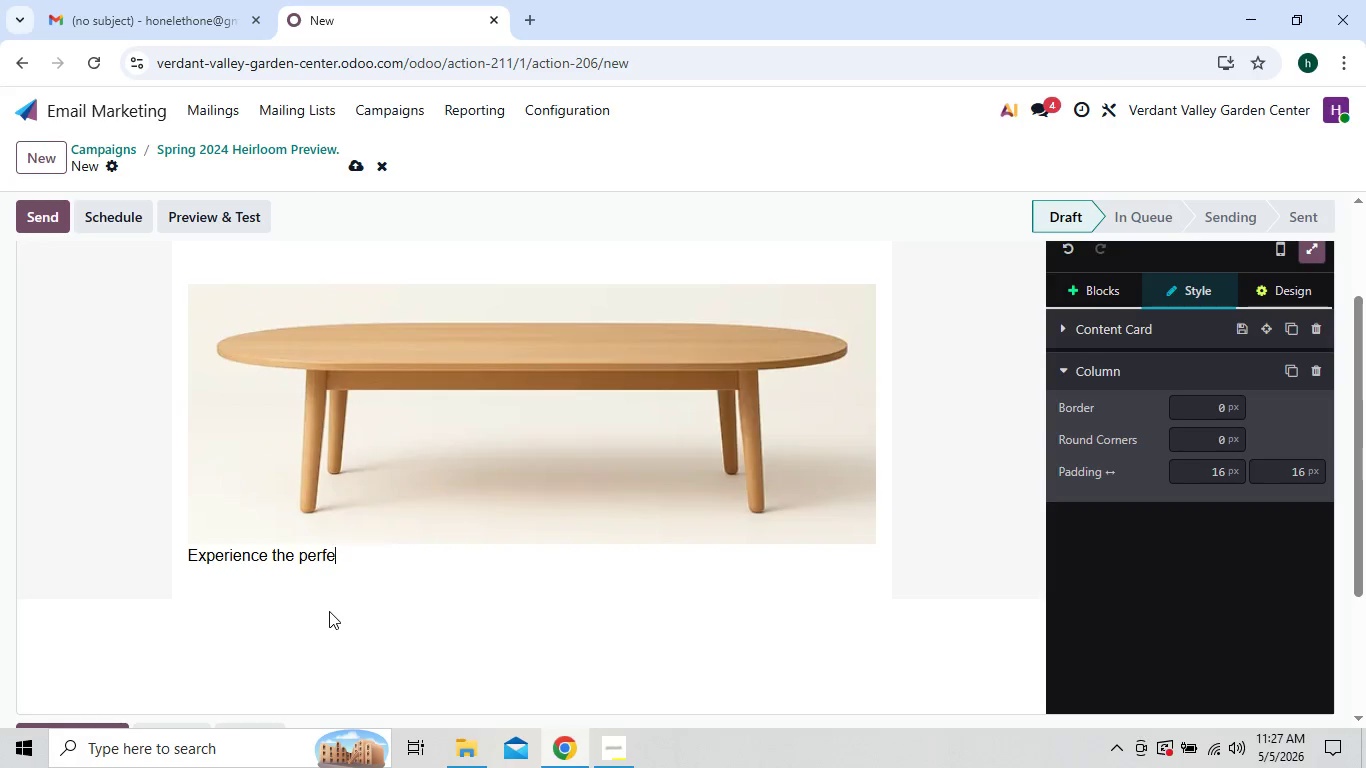 
key(Backspace)
 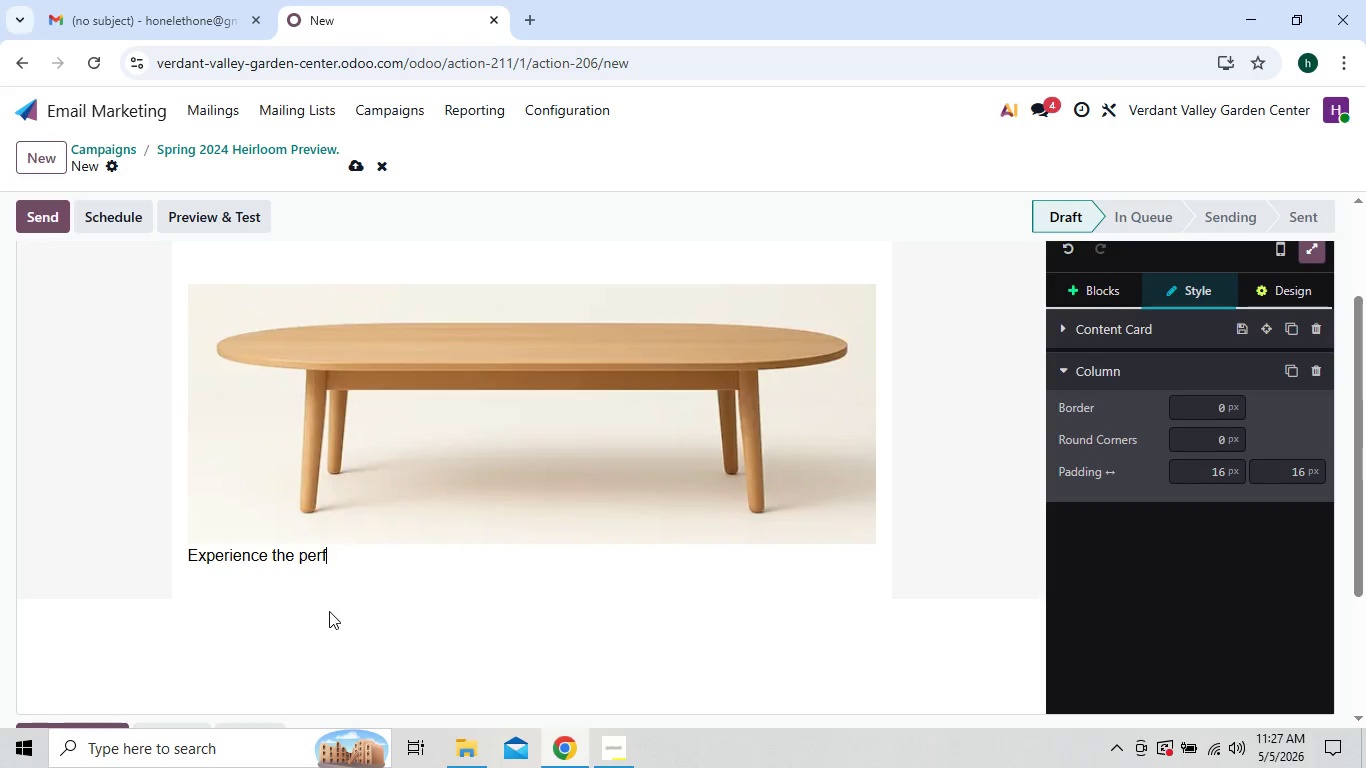 
key(Backspace)
 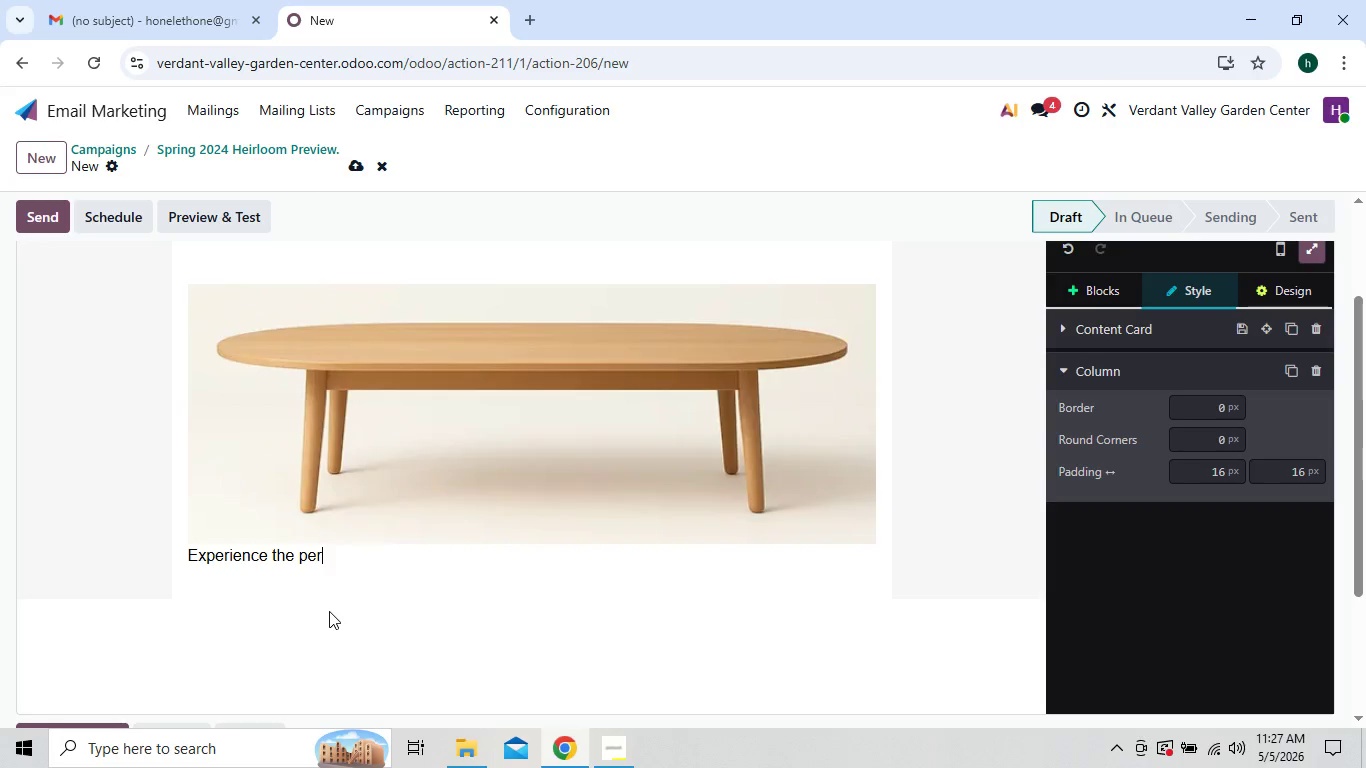 
key(Backspace)
 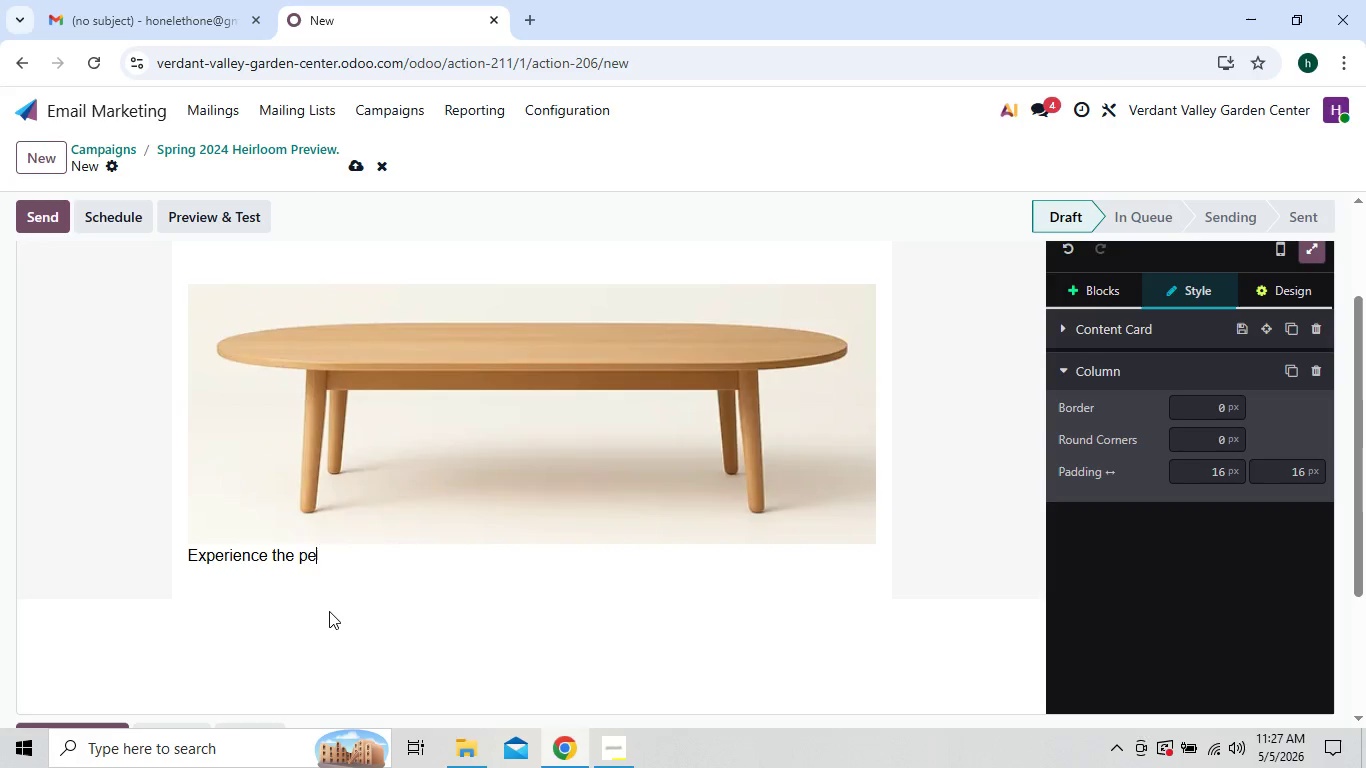 
key(Backspace)
 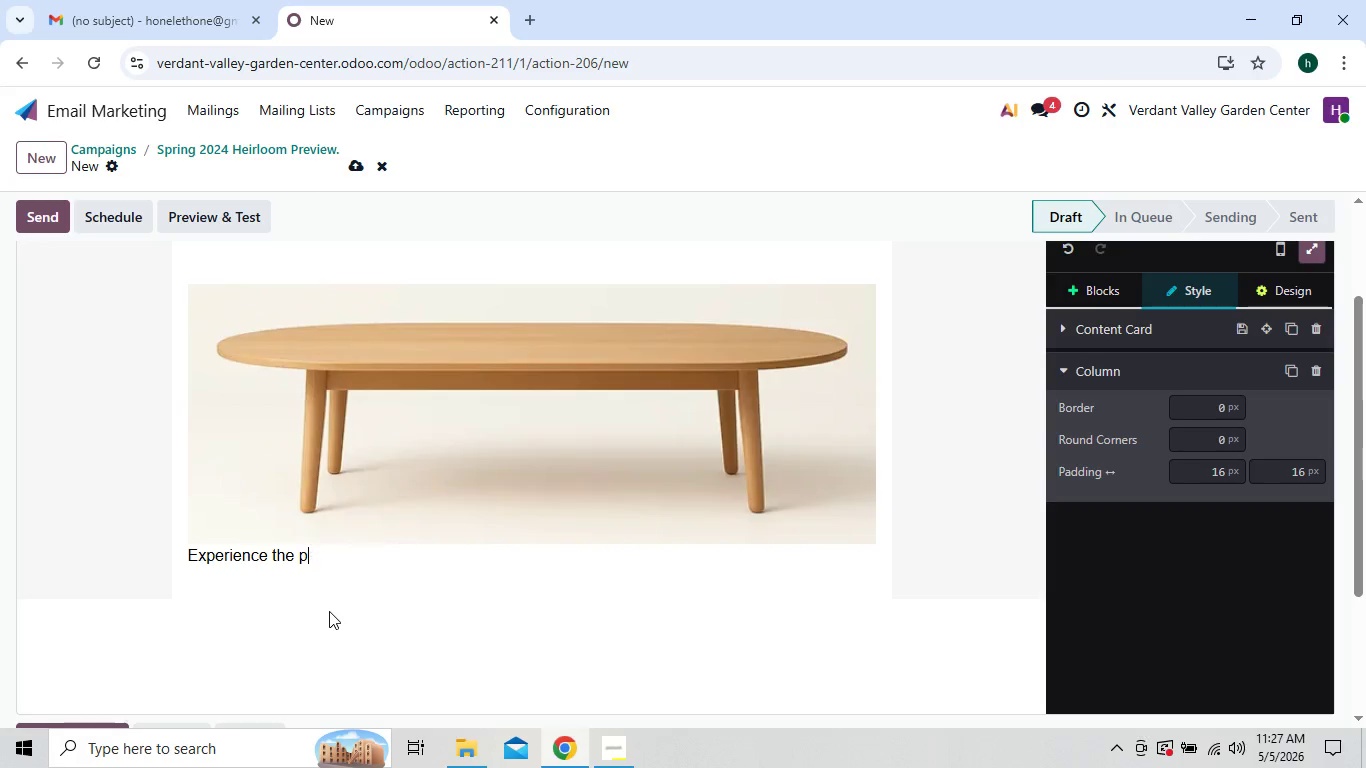 
key(Backspace)
 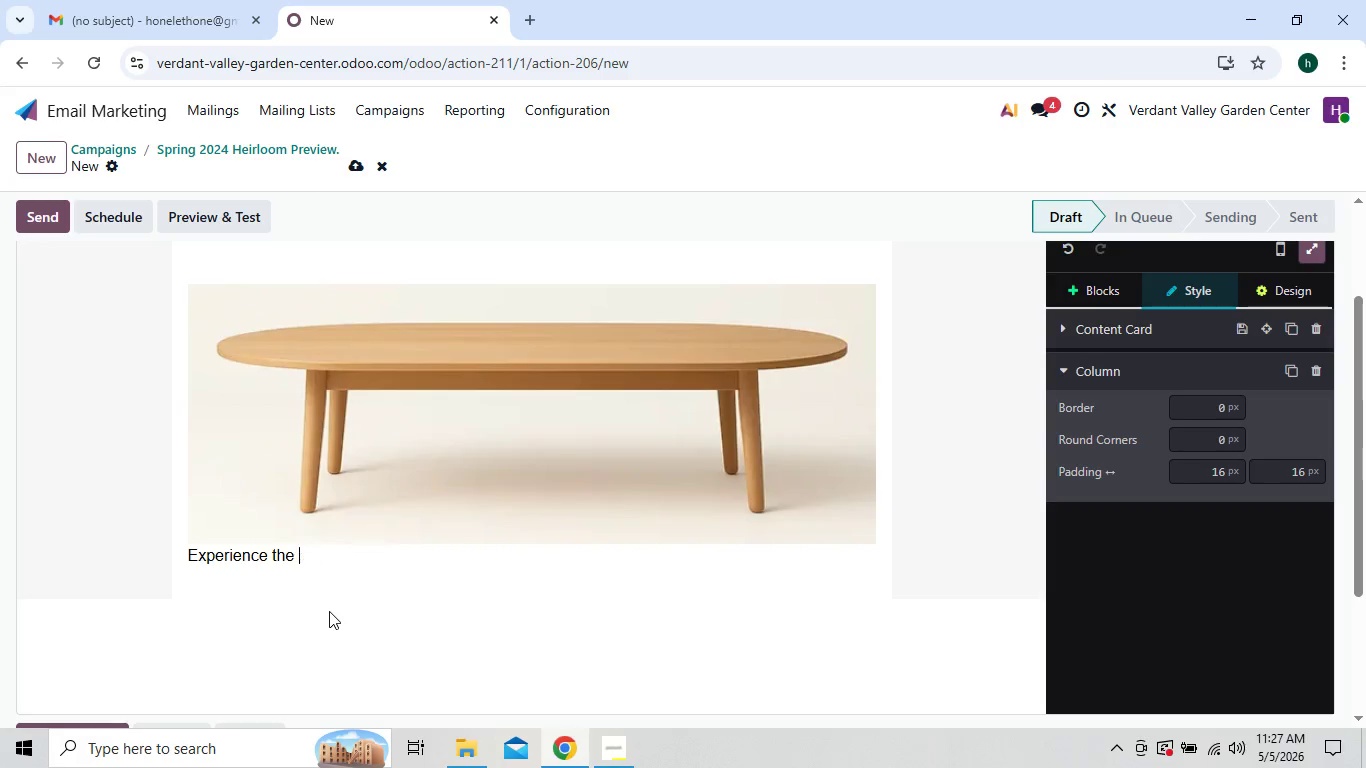 
key(Backspace)
 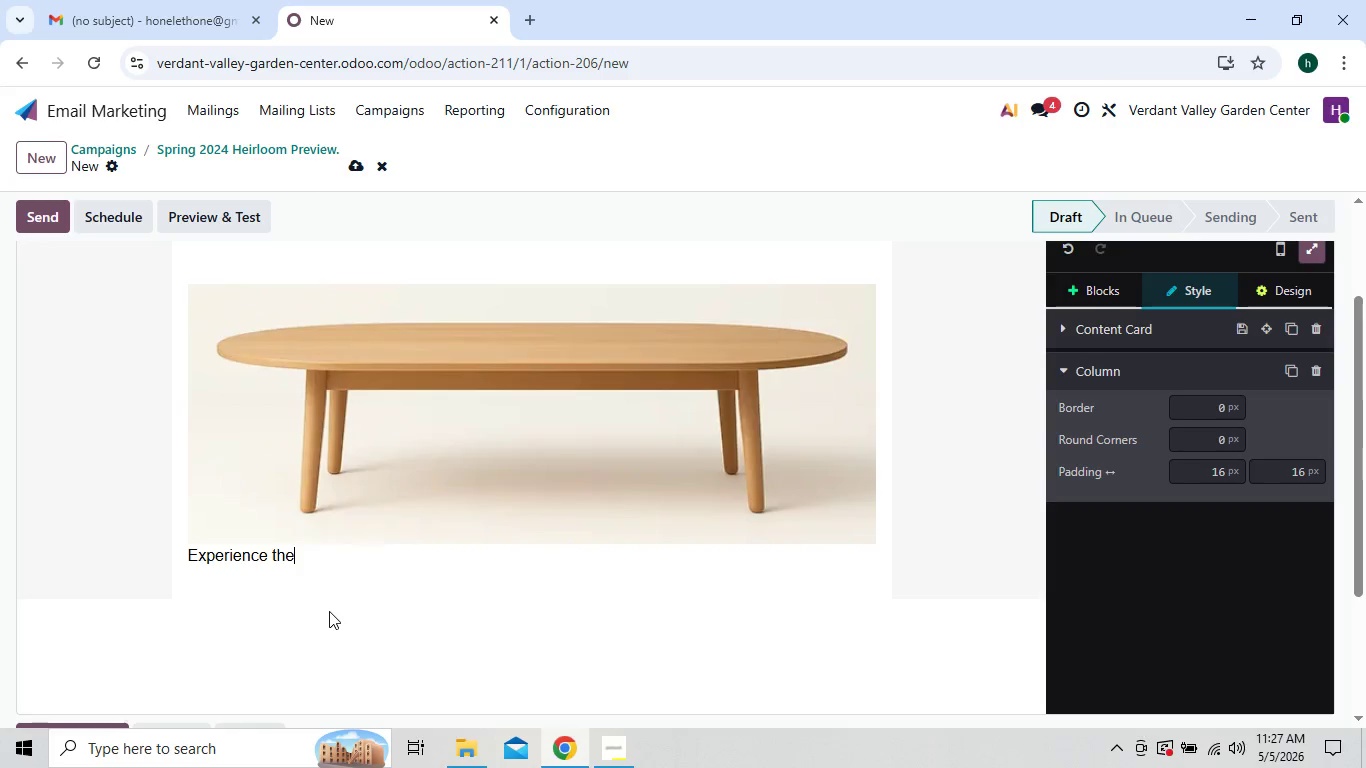 
key(Backspace)
 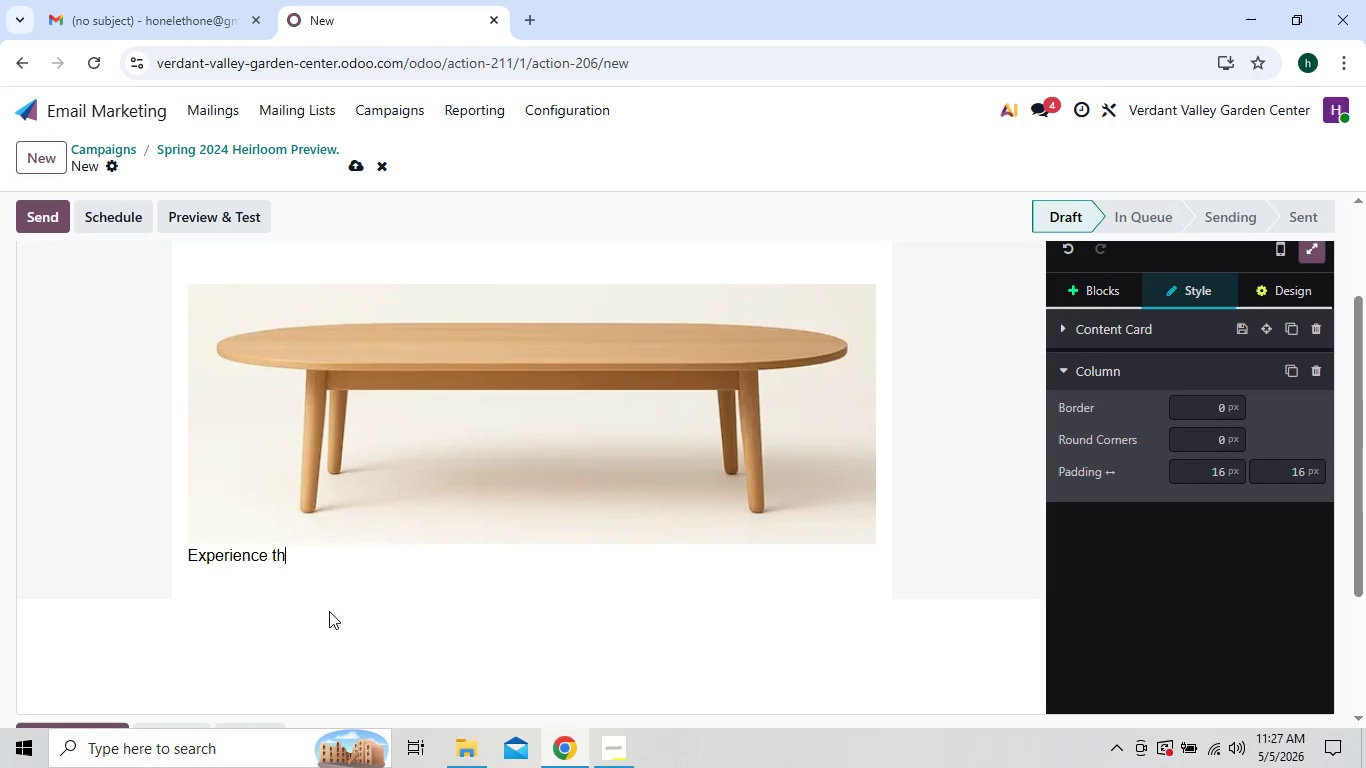 
key(Backspace)
 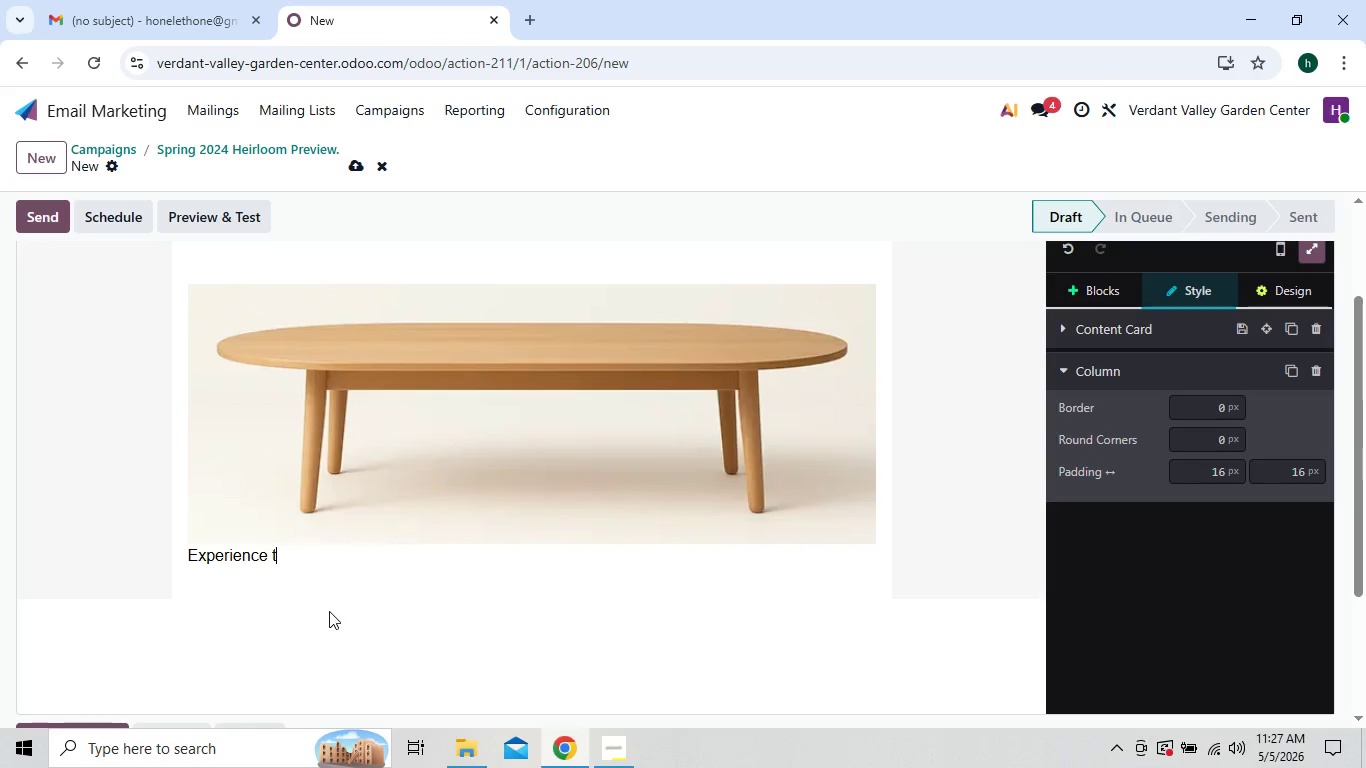 
key(Backspace)
 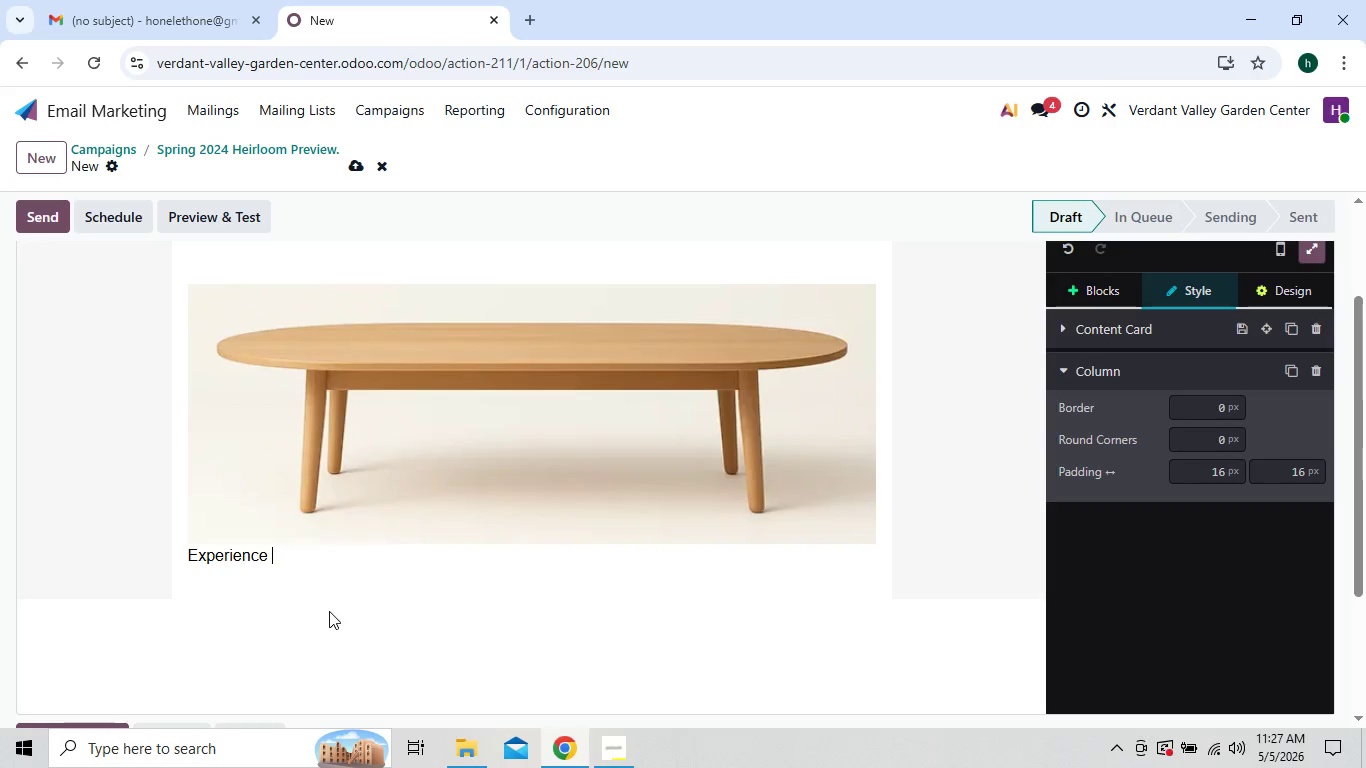 
key(Backspace)
 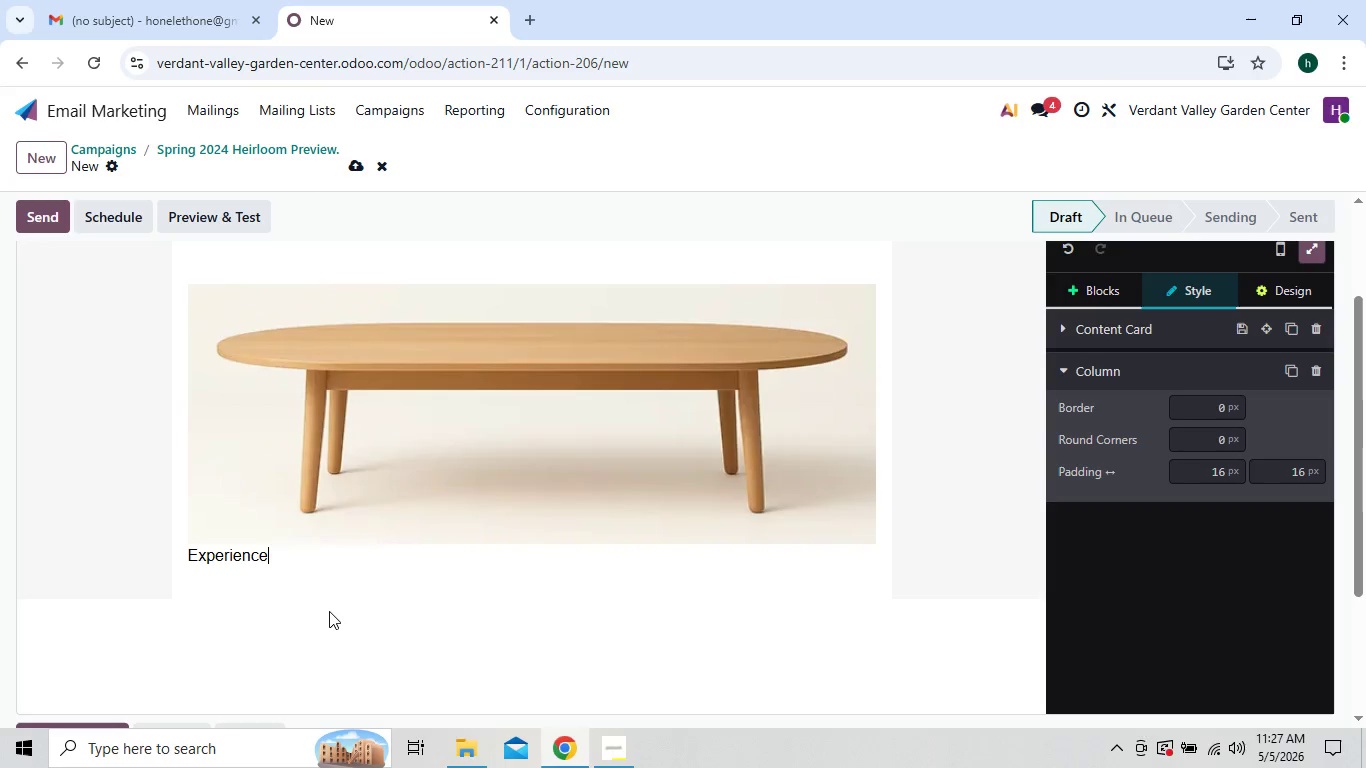 
key(Backspace)
 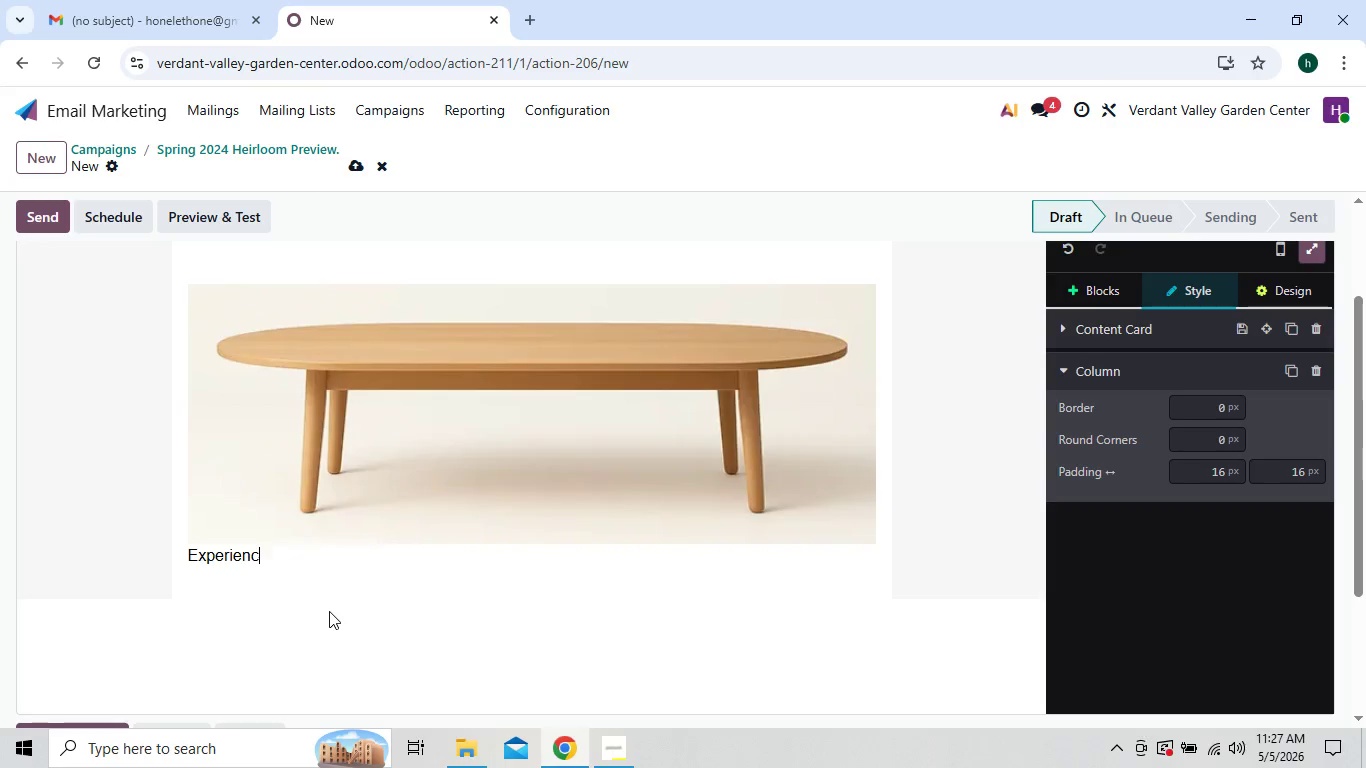 
key(Backspace)
 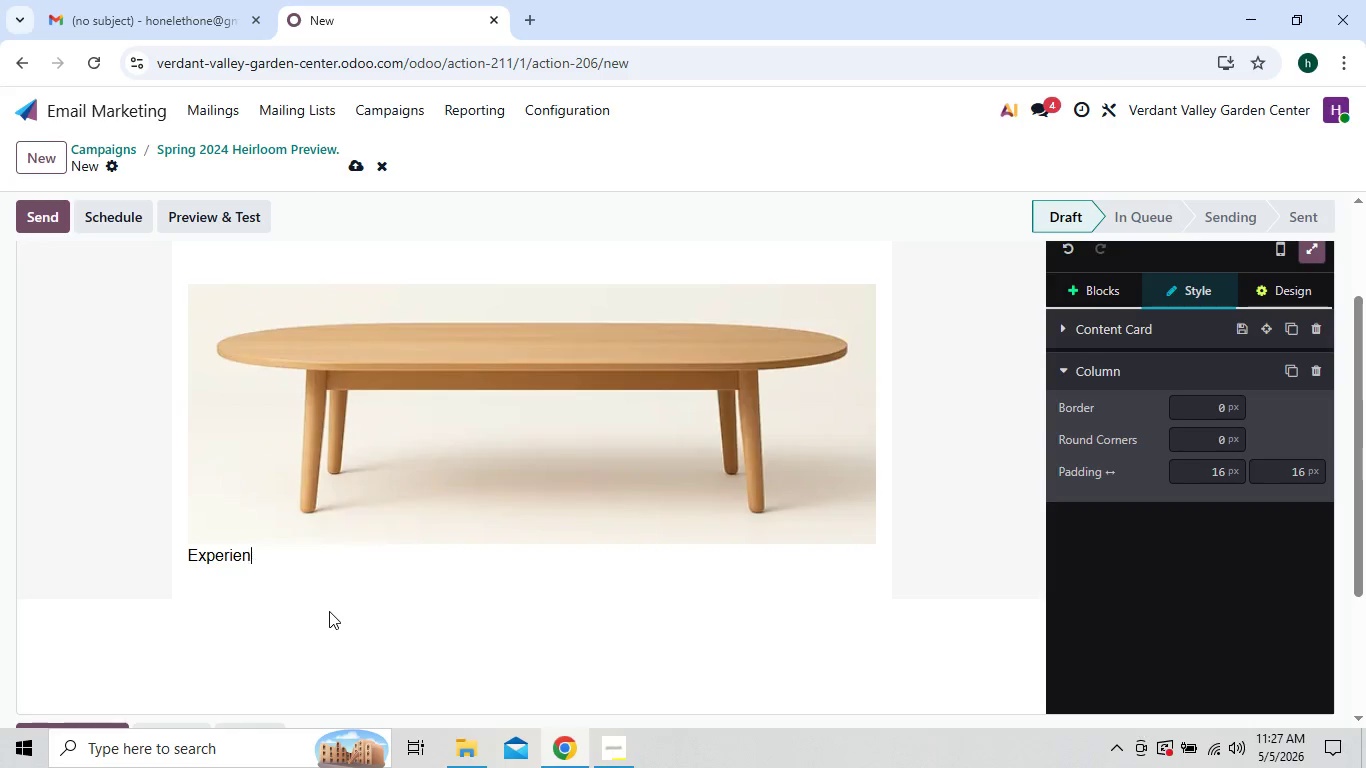 
key(Backspace)
 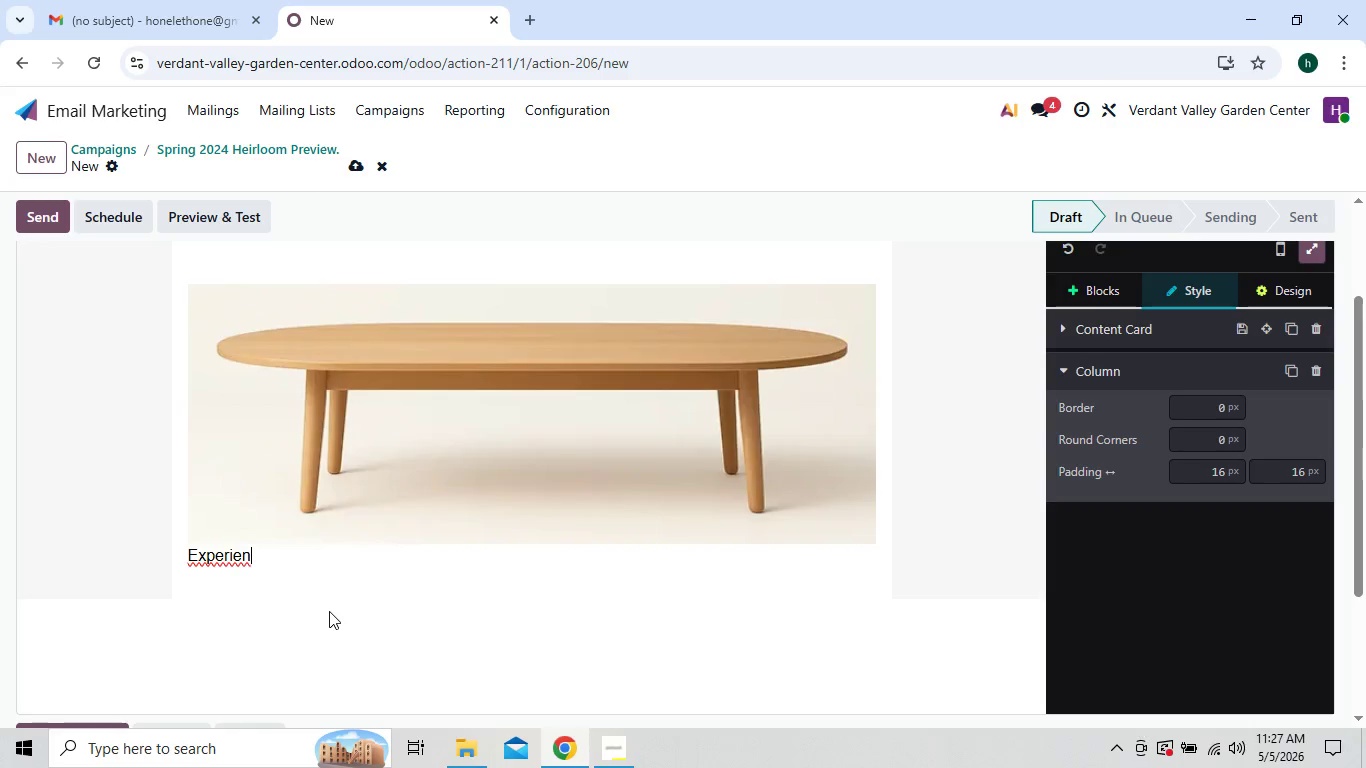 
key(Backspace)
 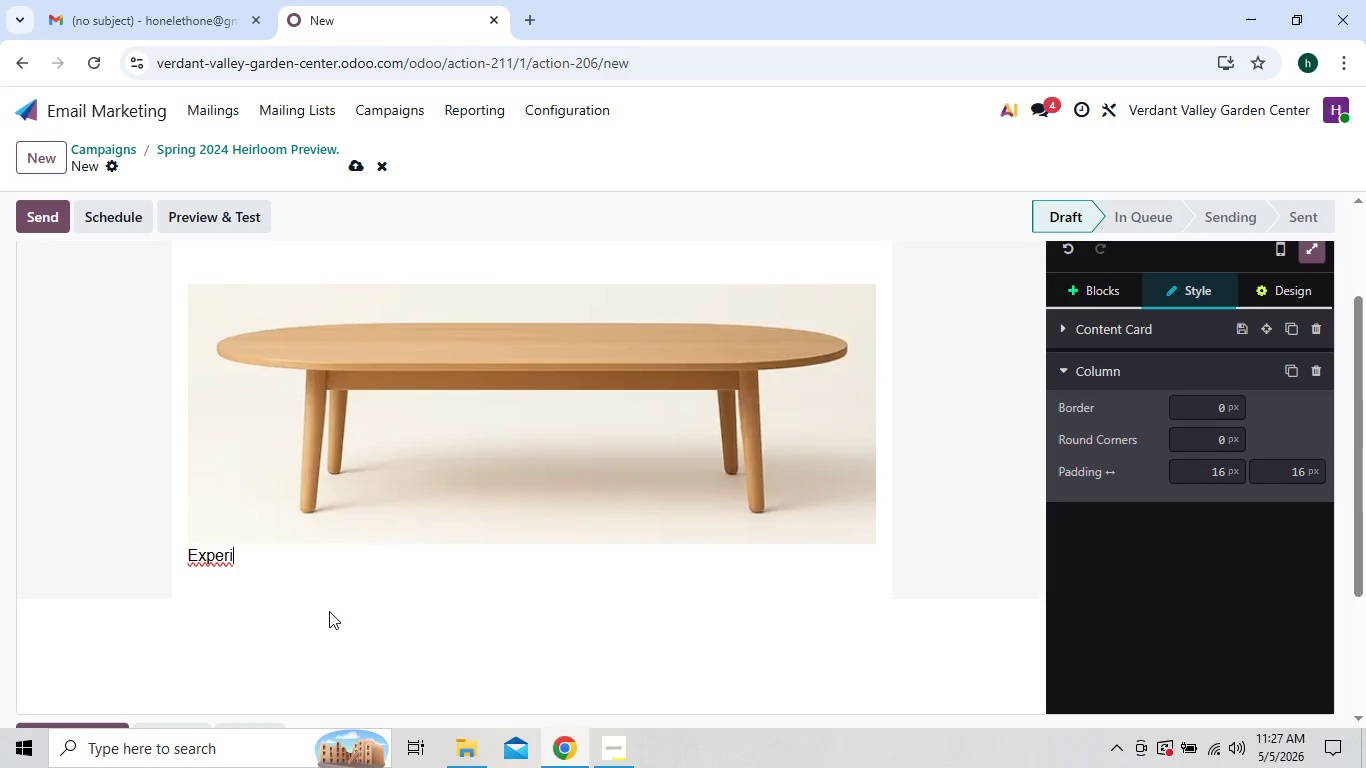 
key(Backspace)
 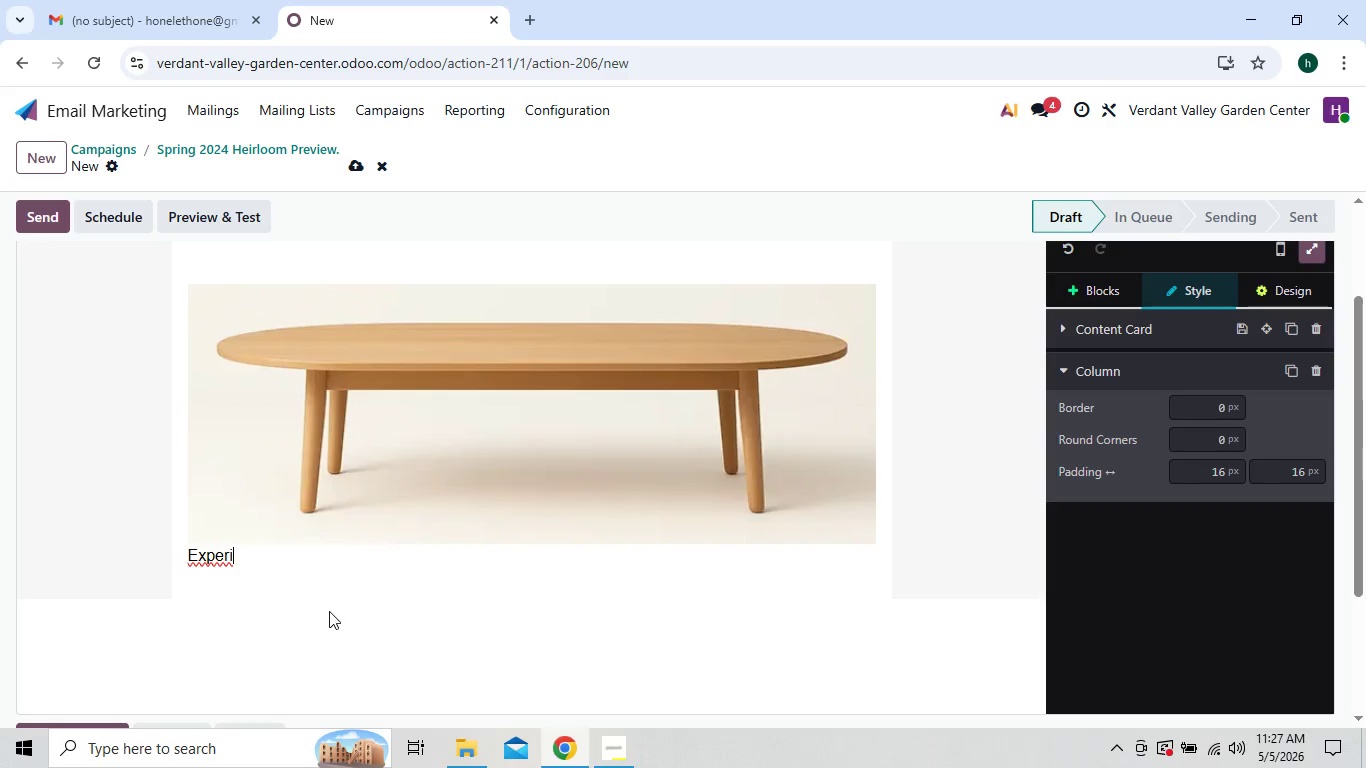 
key(Backspace)
 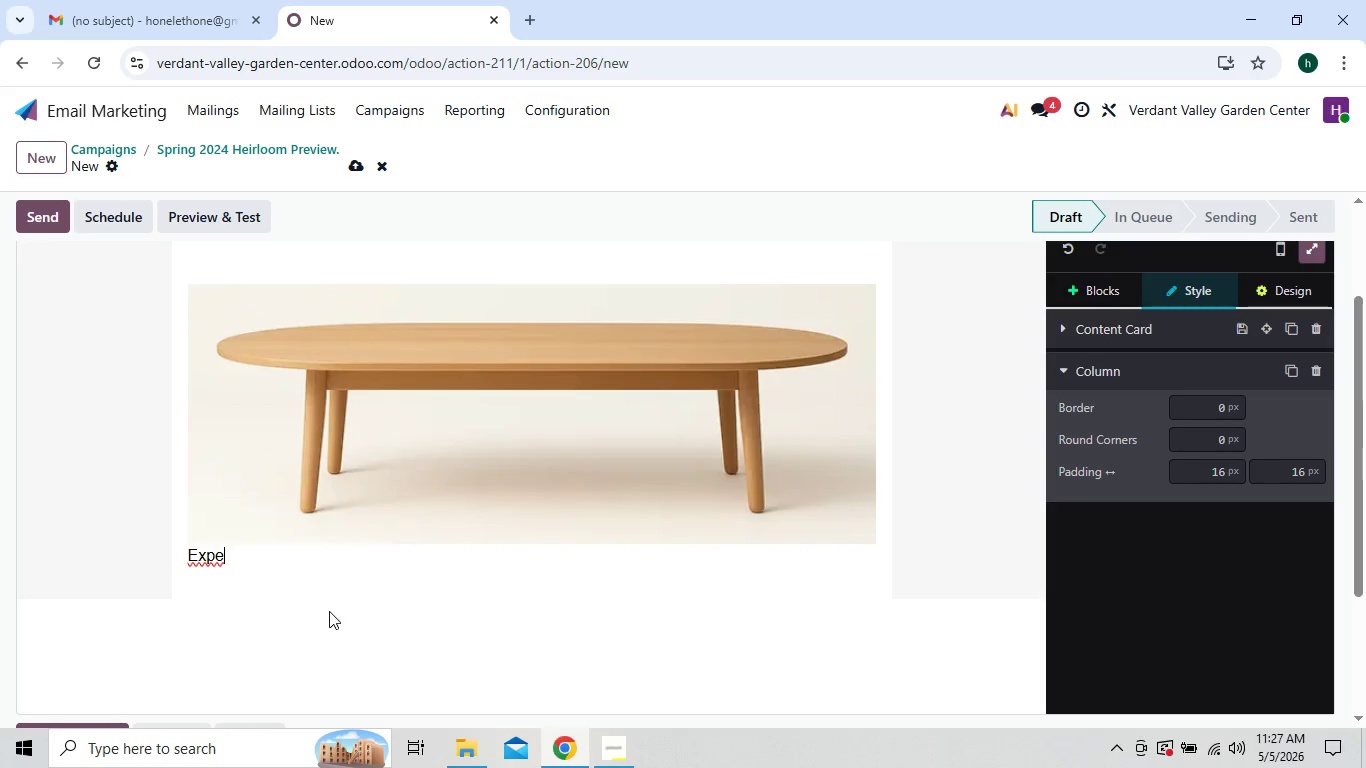 
key(Backspace)
 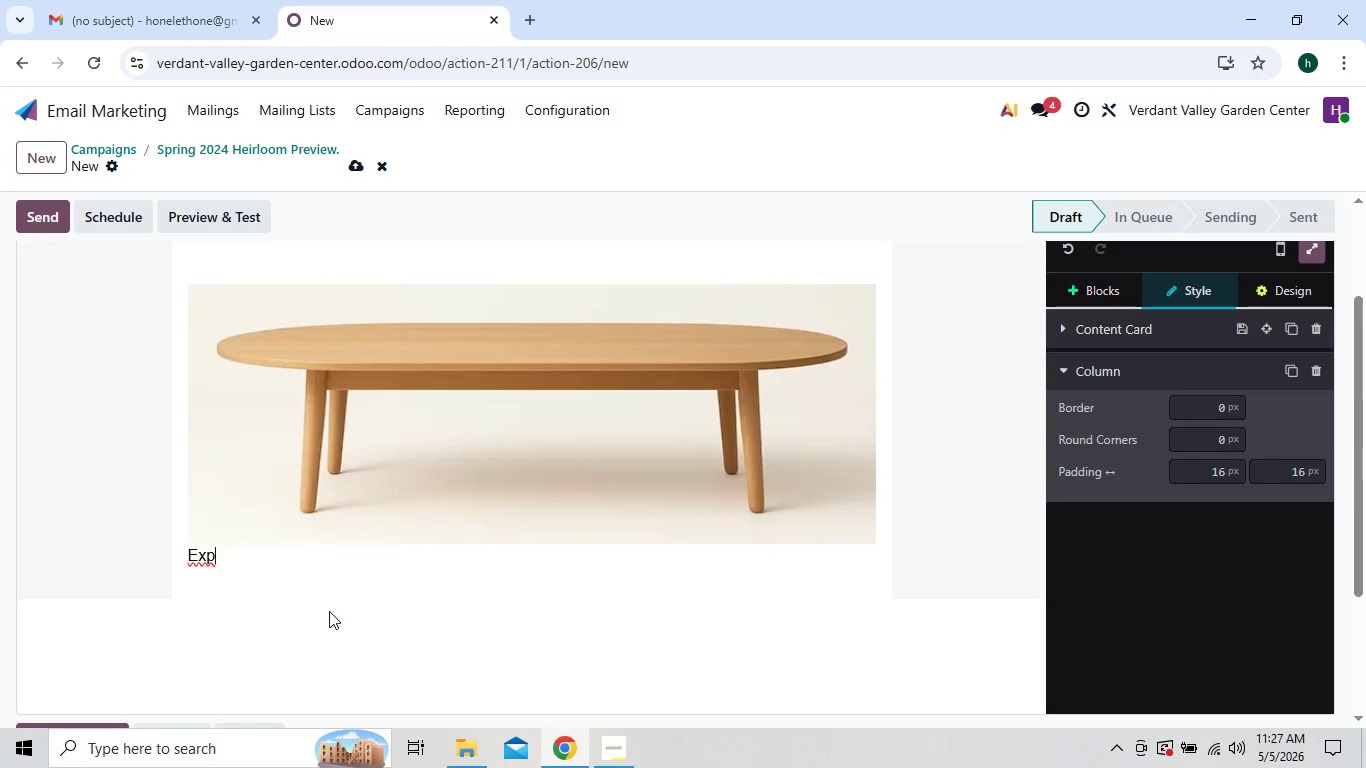 
key(Backspace)
 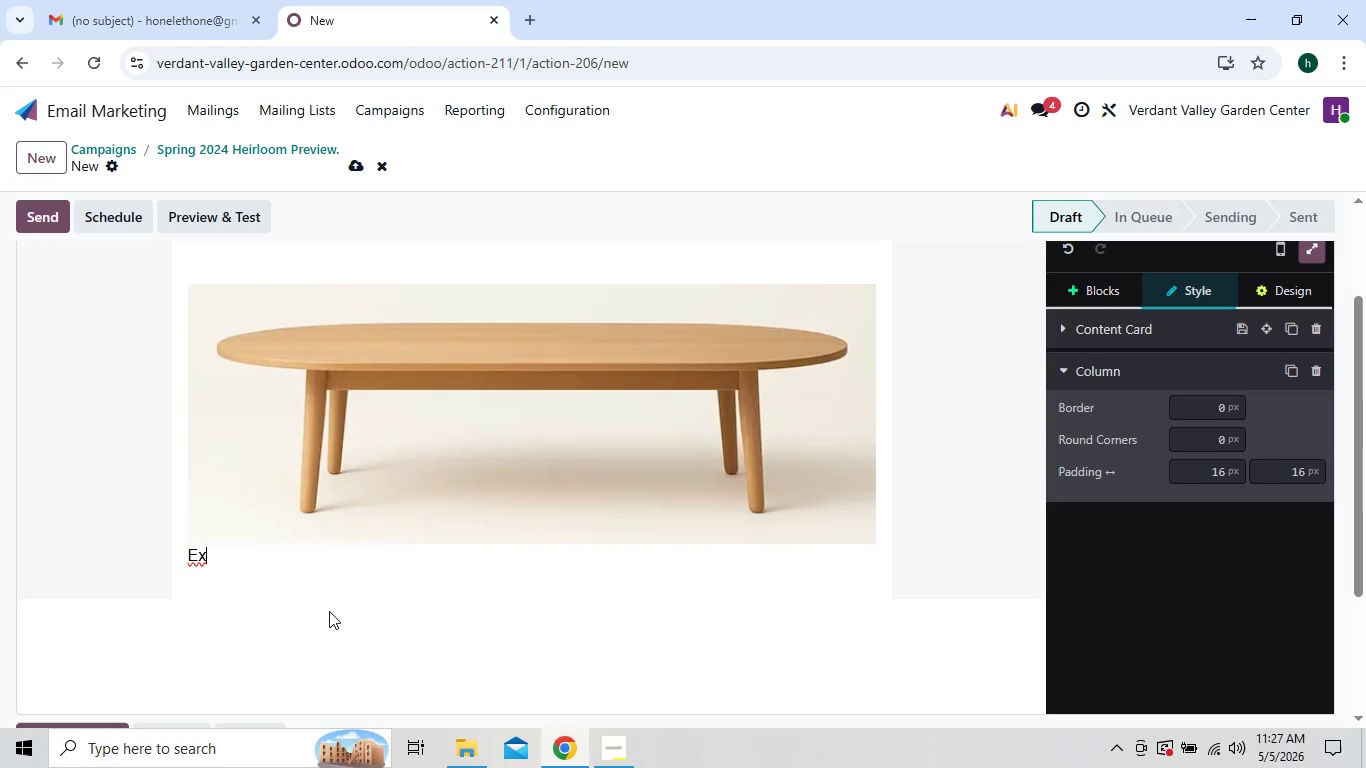 
key(Backspace)
 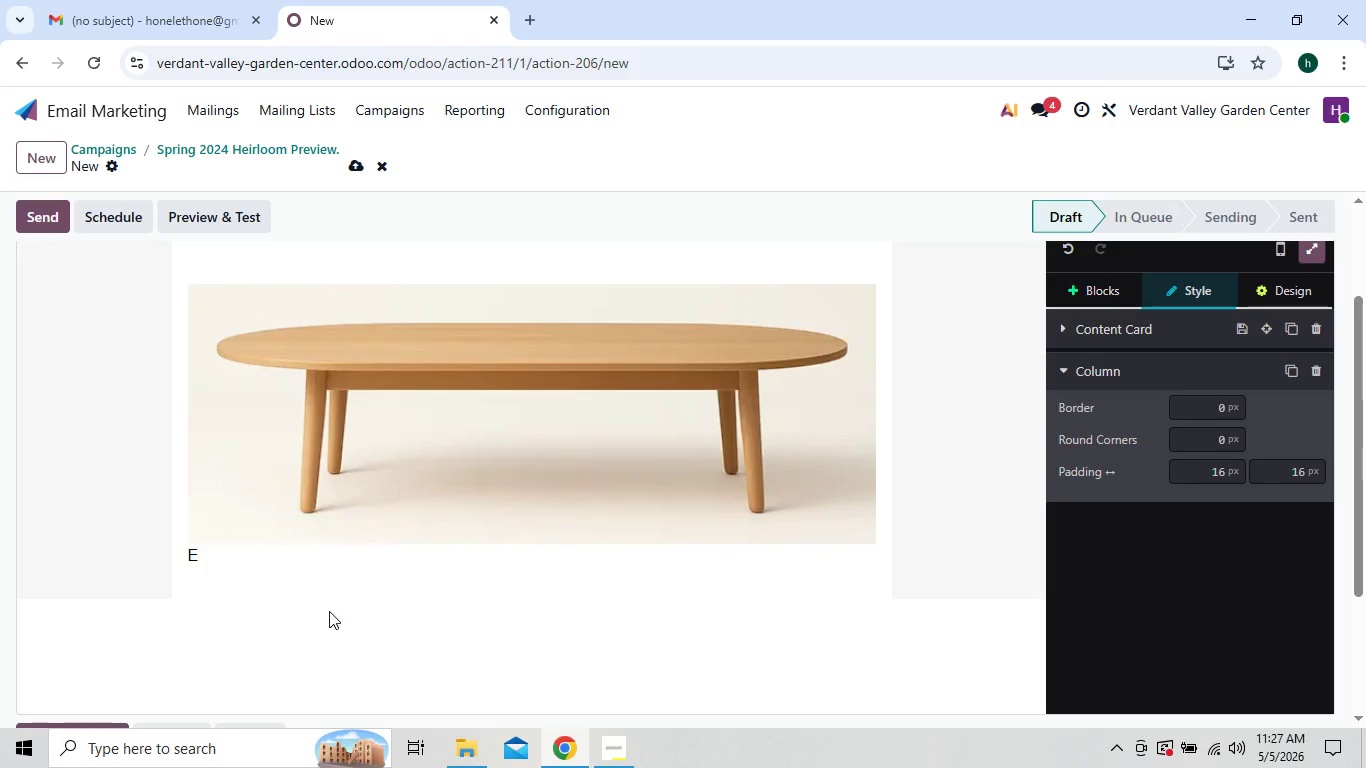 
key(Backspace)
 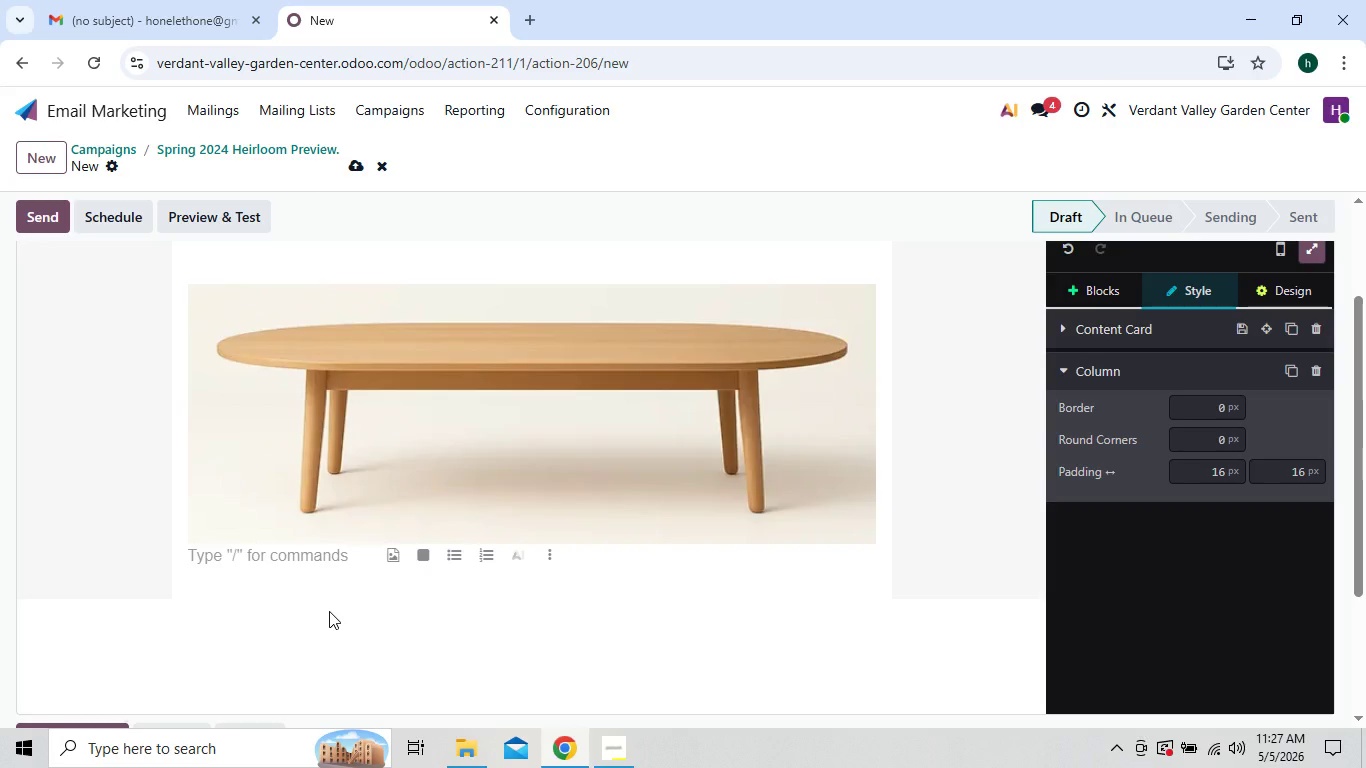 
key(Enter)
 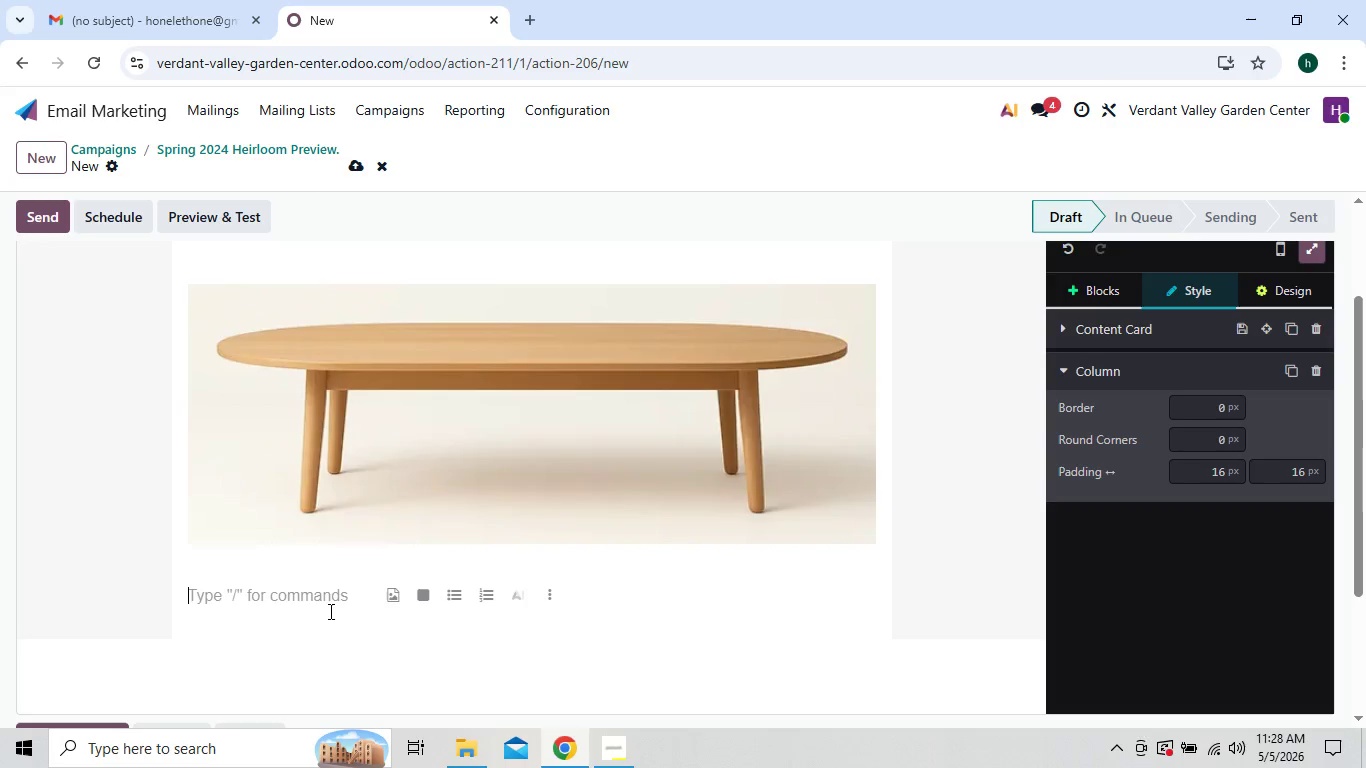 
type(Dear {{object)
 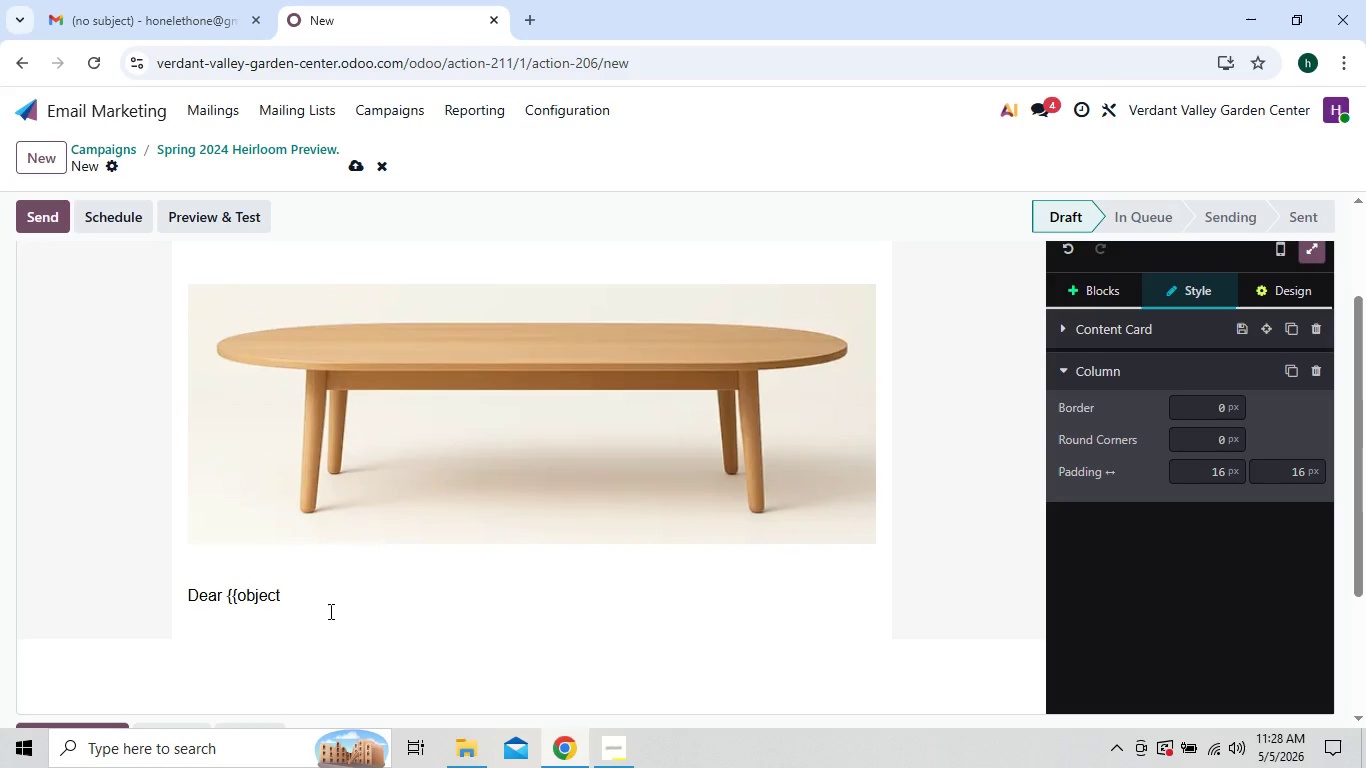 
wait(8.7)
 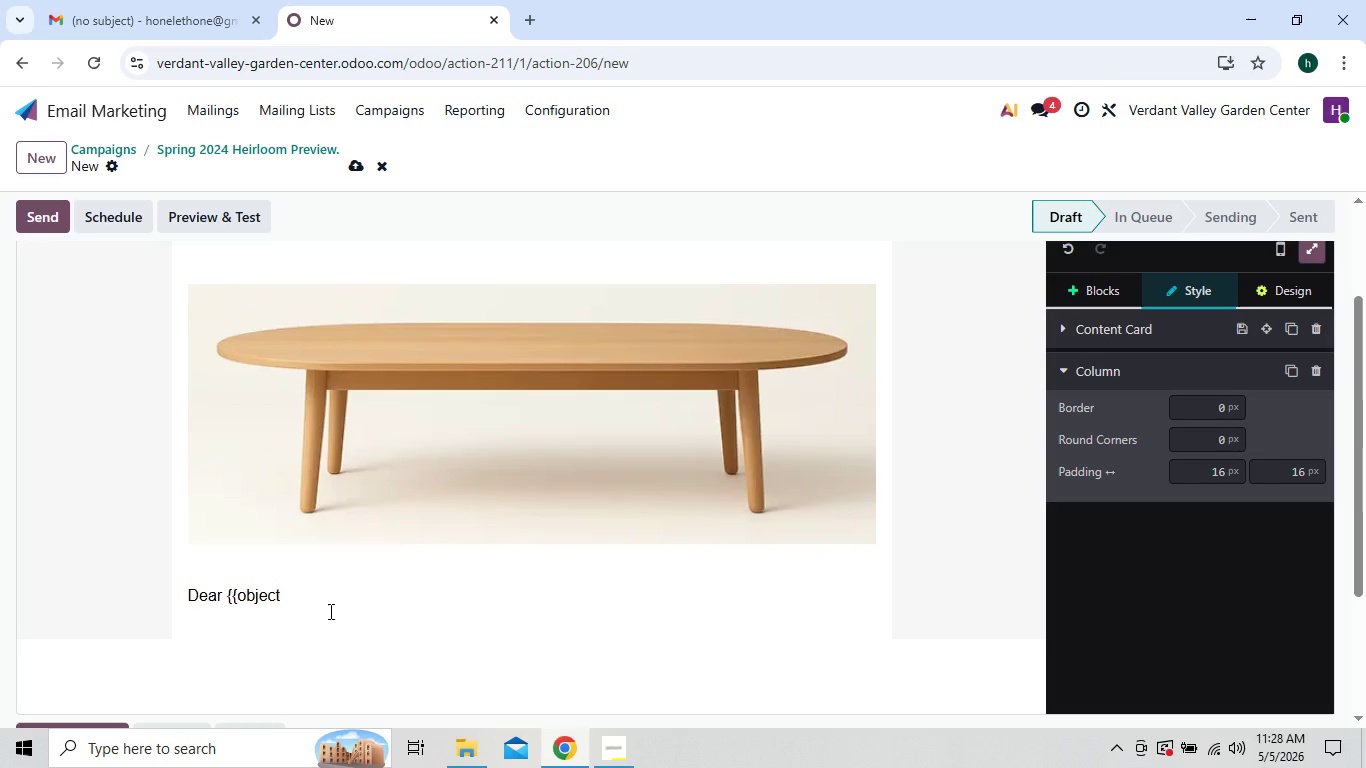 
type(.customer_name}},)
 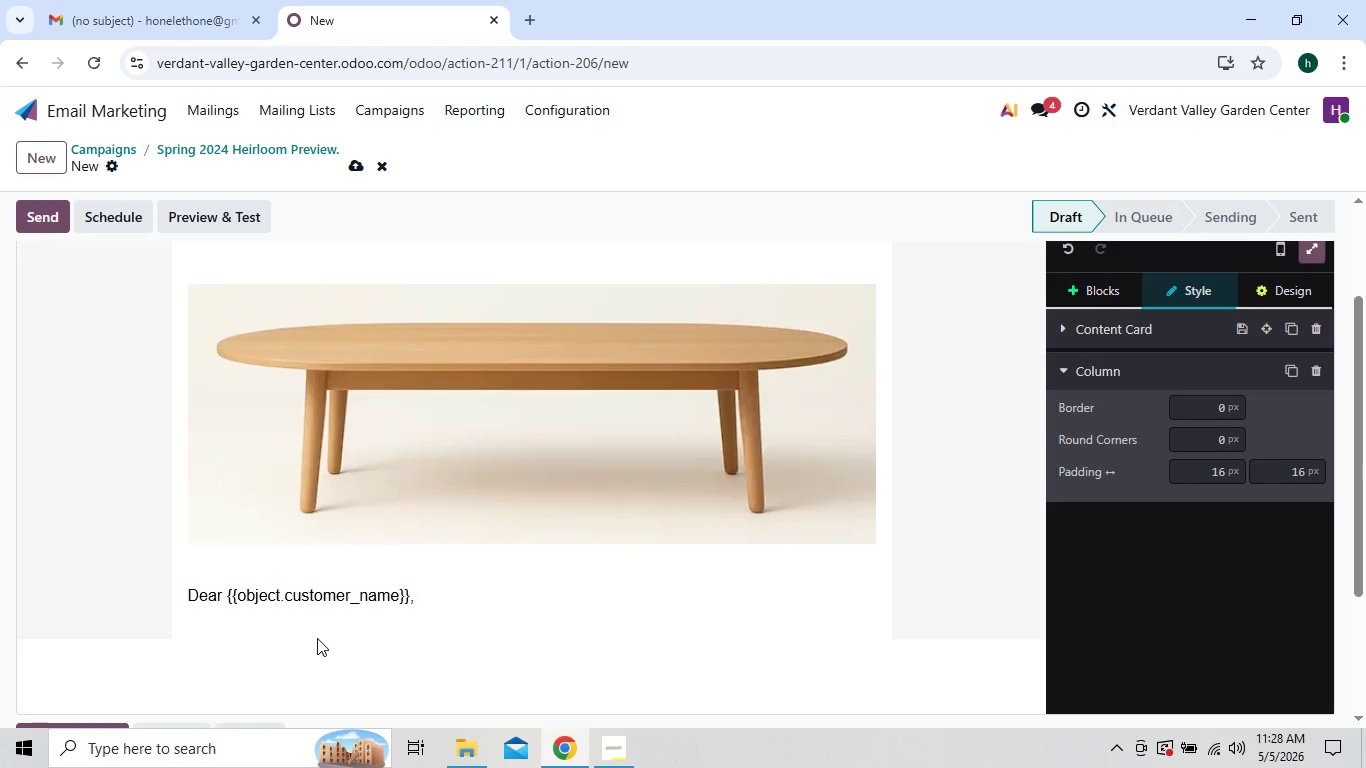 
key(Enter)
 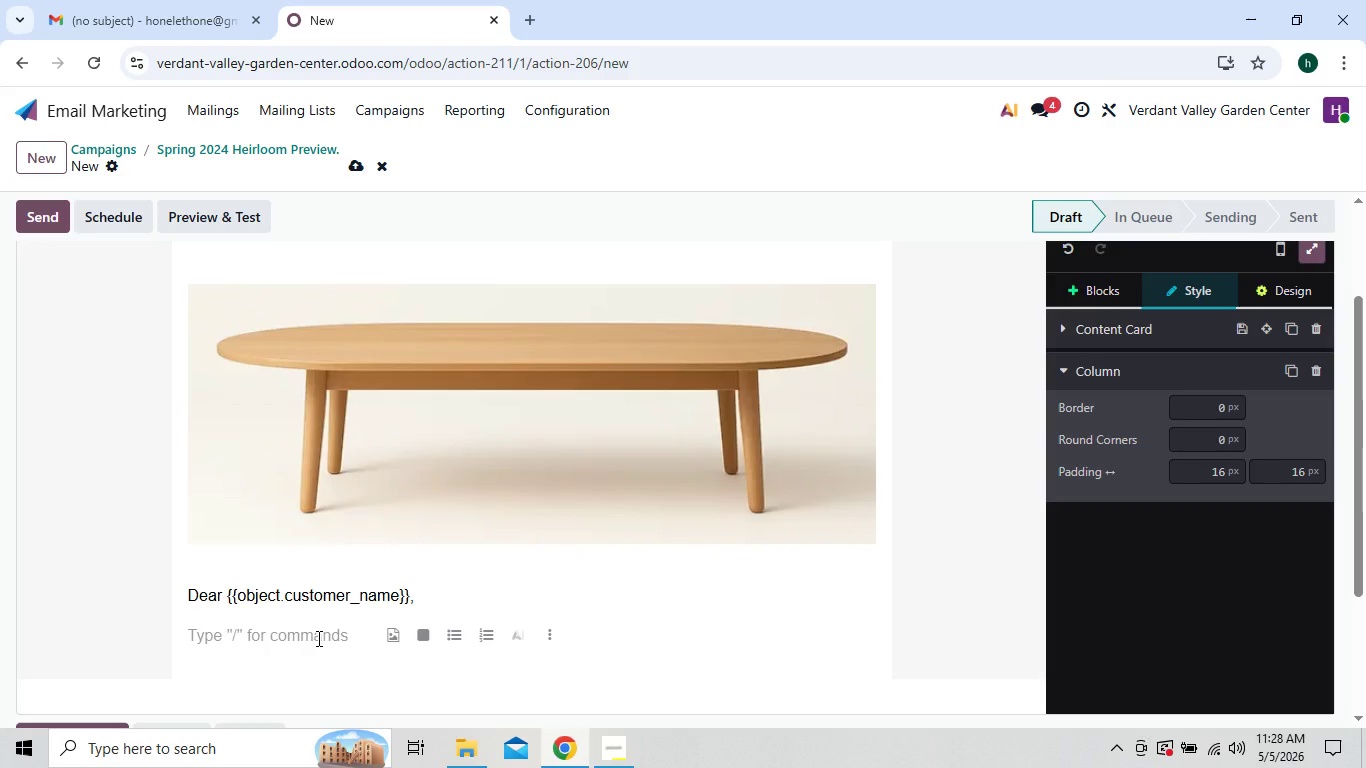 
type(This spring )
 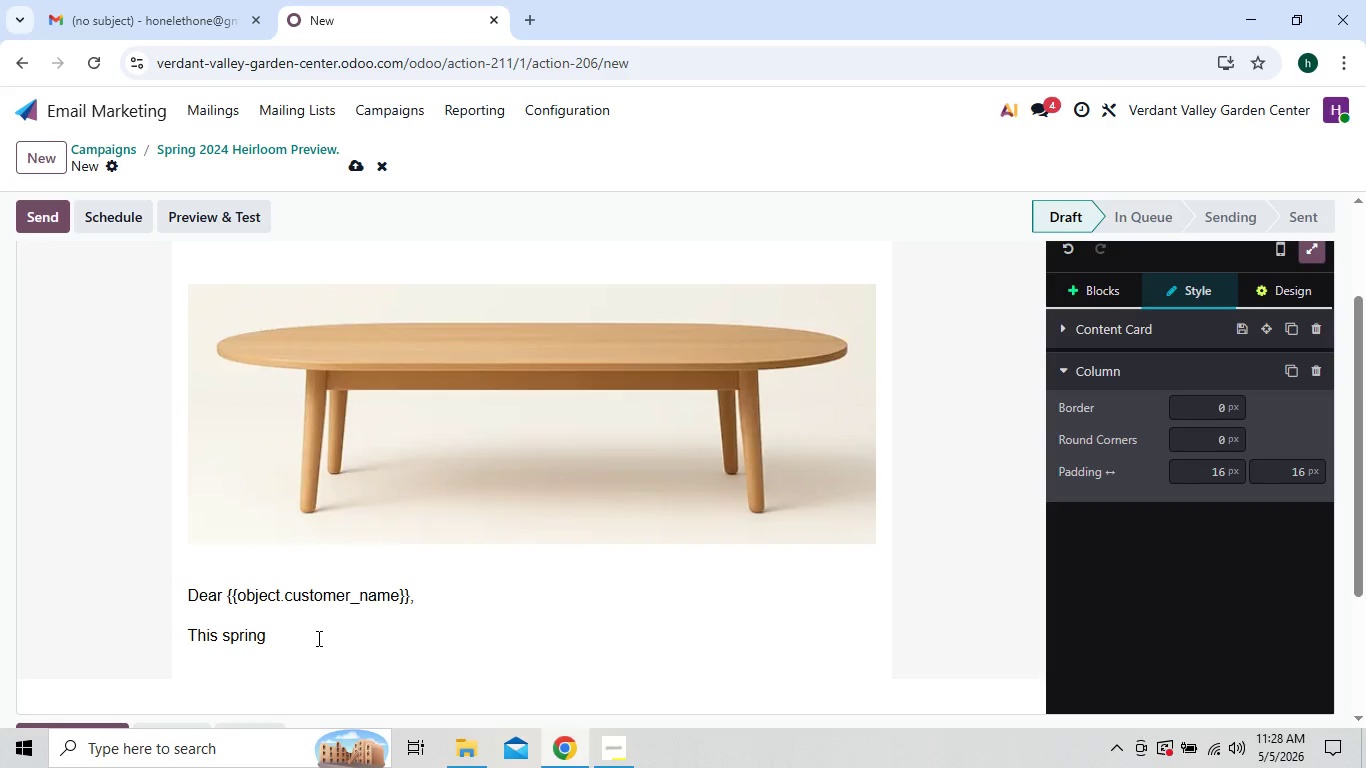 
key(Backspace)
type(, we')
 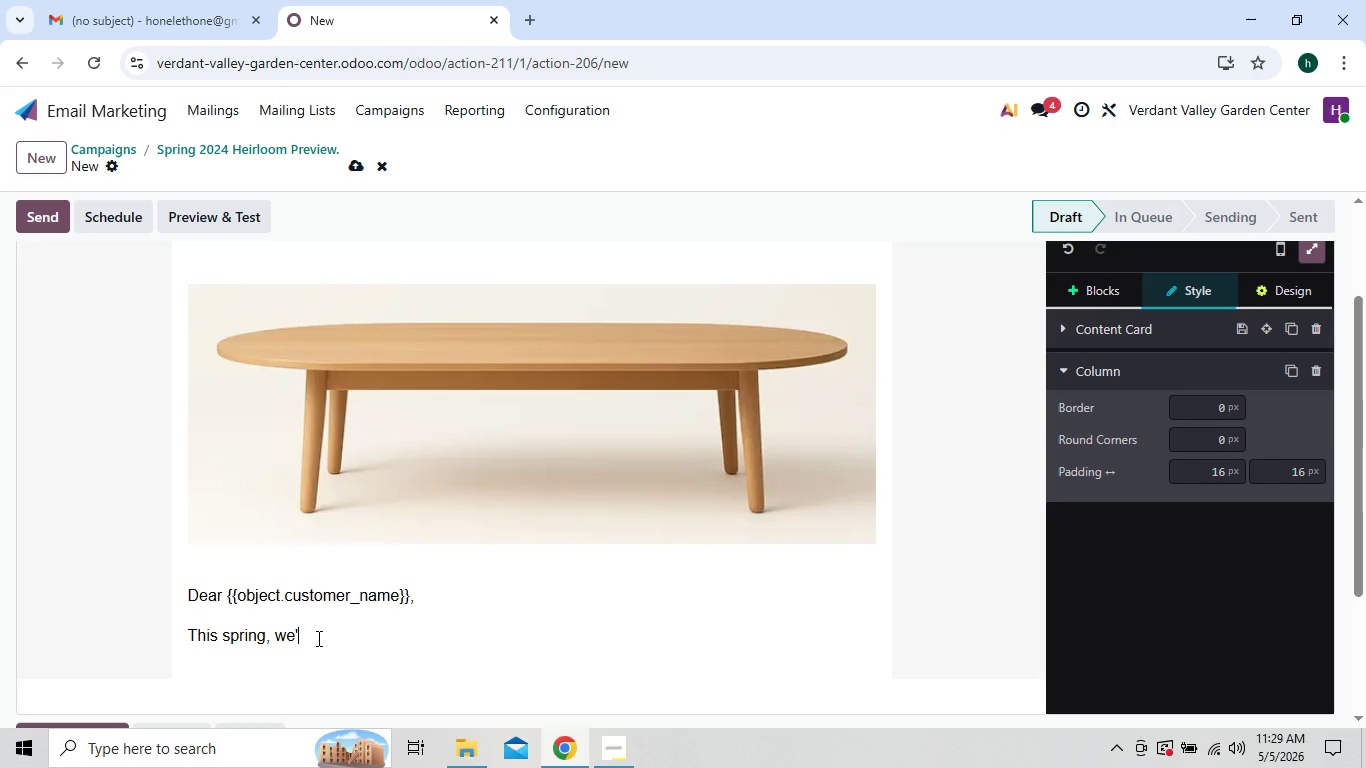 
type(re unveiling a curated selecion of )
 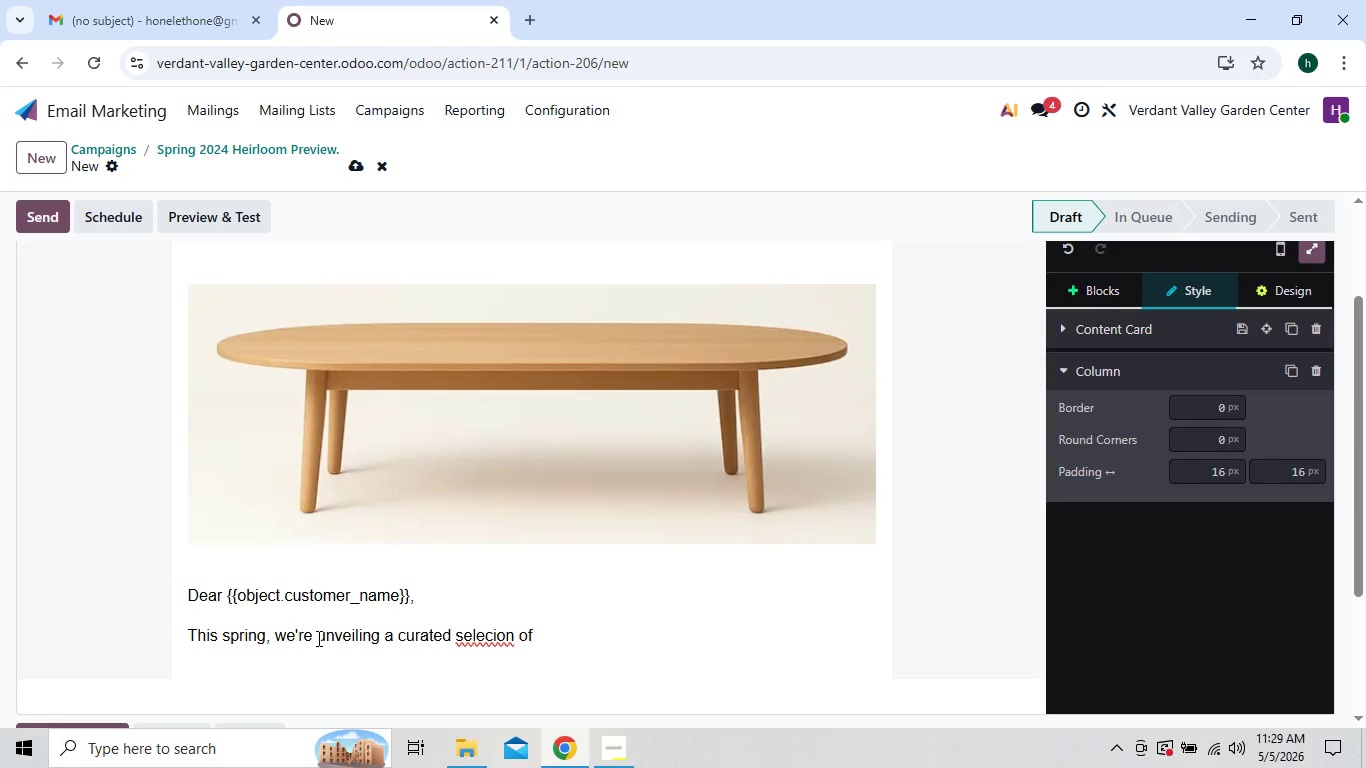 
hold_key(key=ArrowLeft, duration=0.41)
 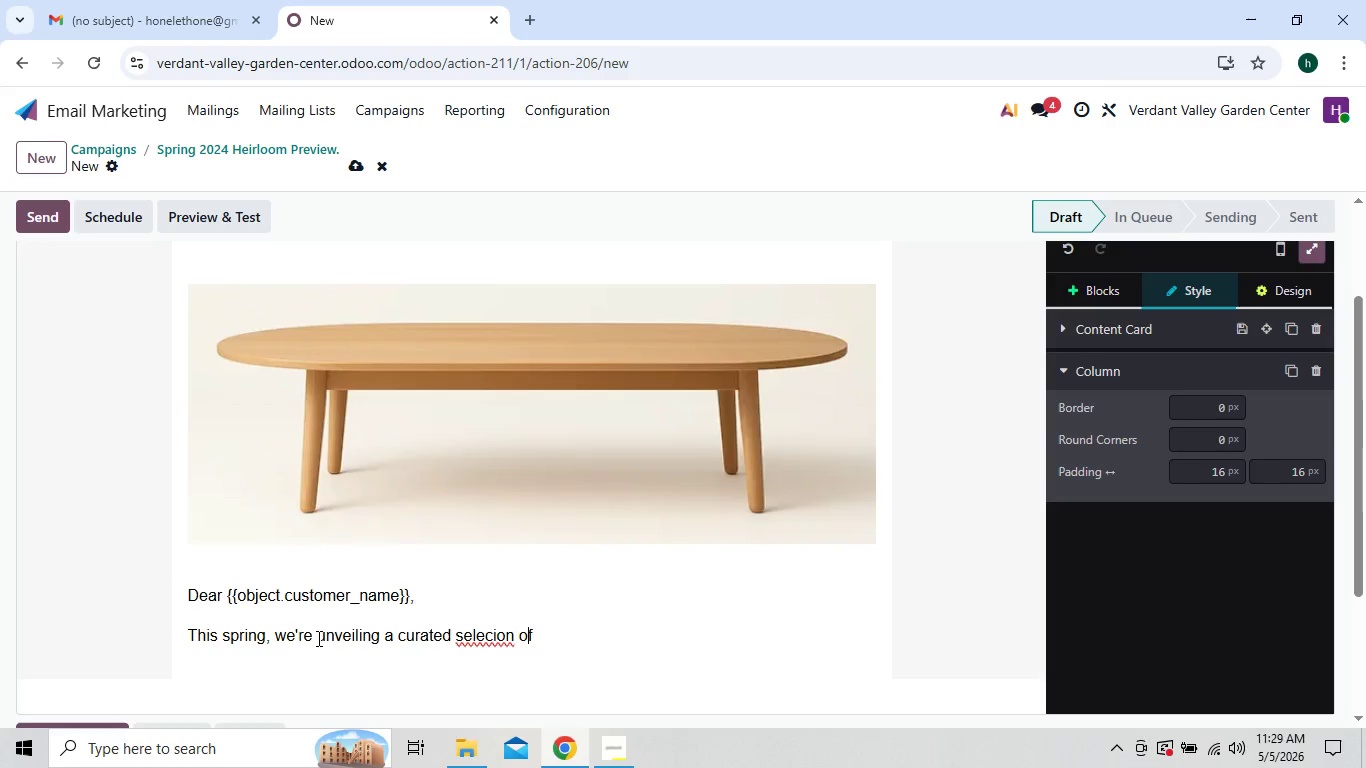 
key(ArrowLeft)
 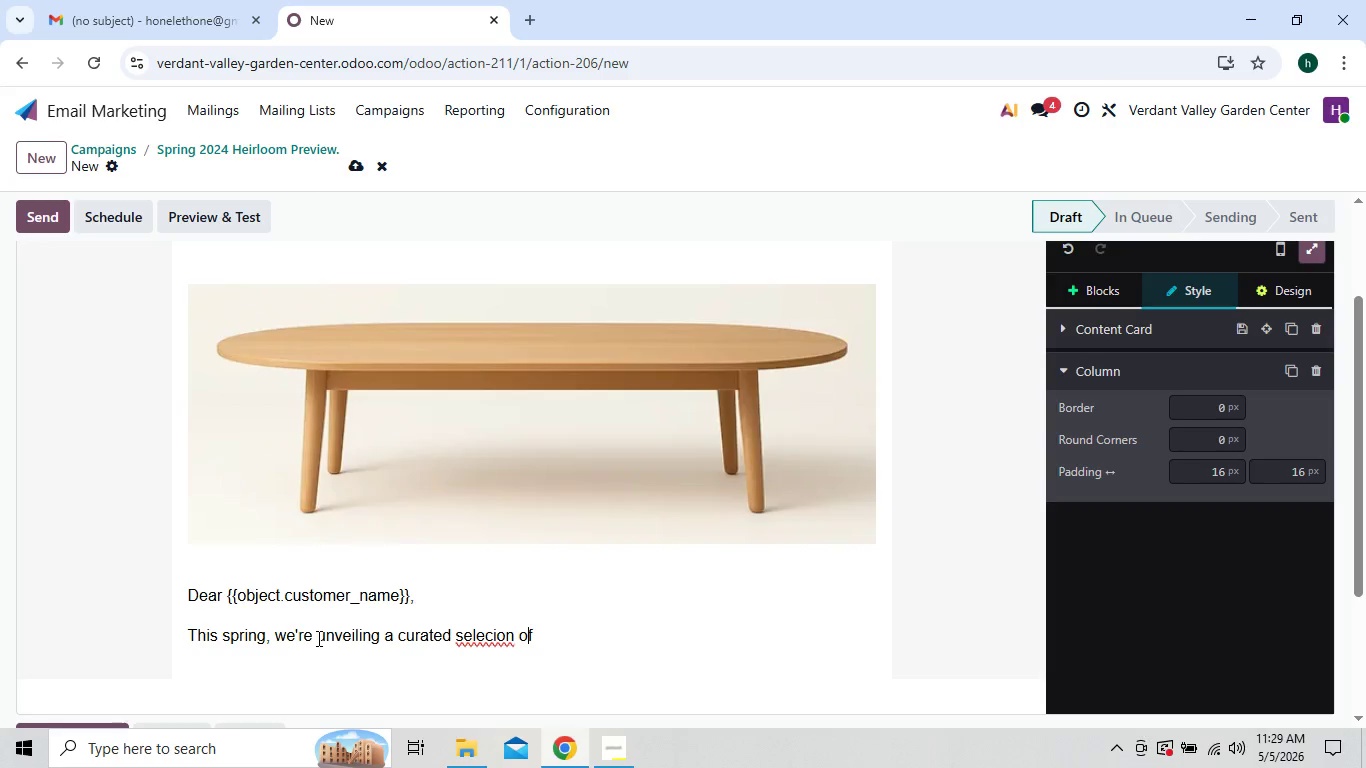 
key(ArrowLeft)
 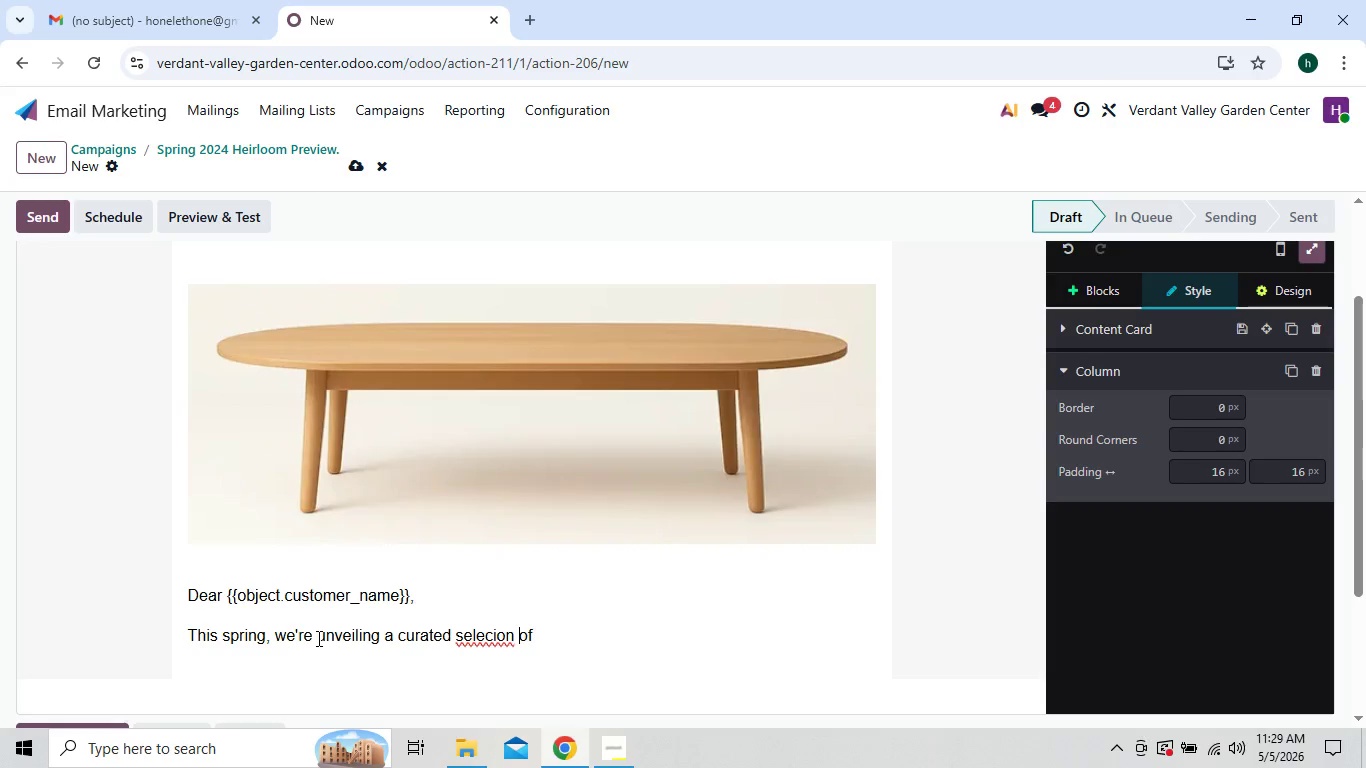 
key(ArrowLeft)
 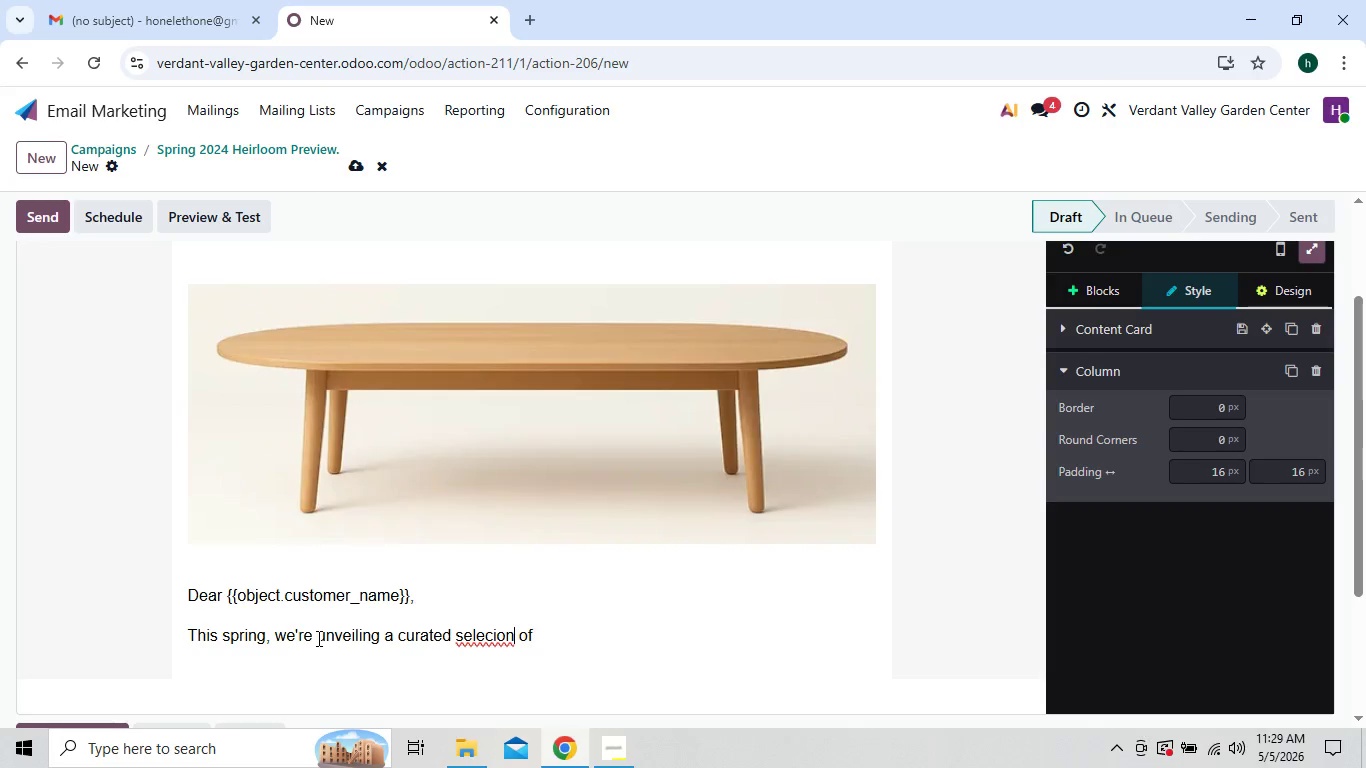 
key(ArrowLeft)
 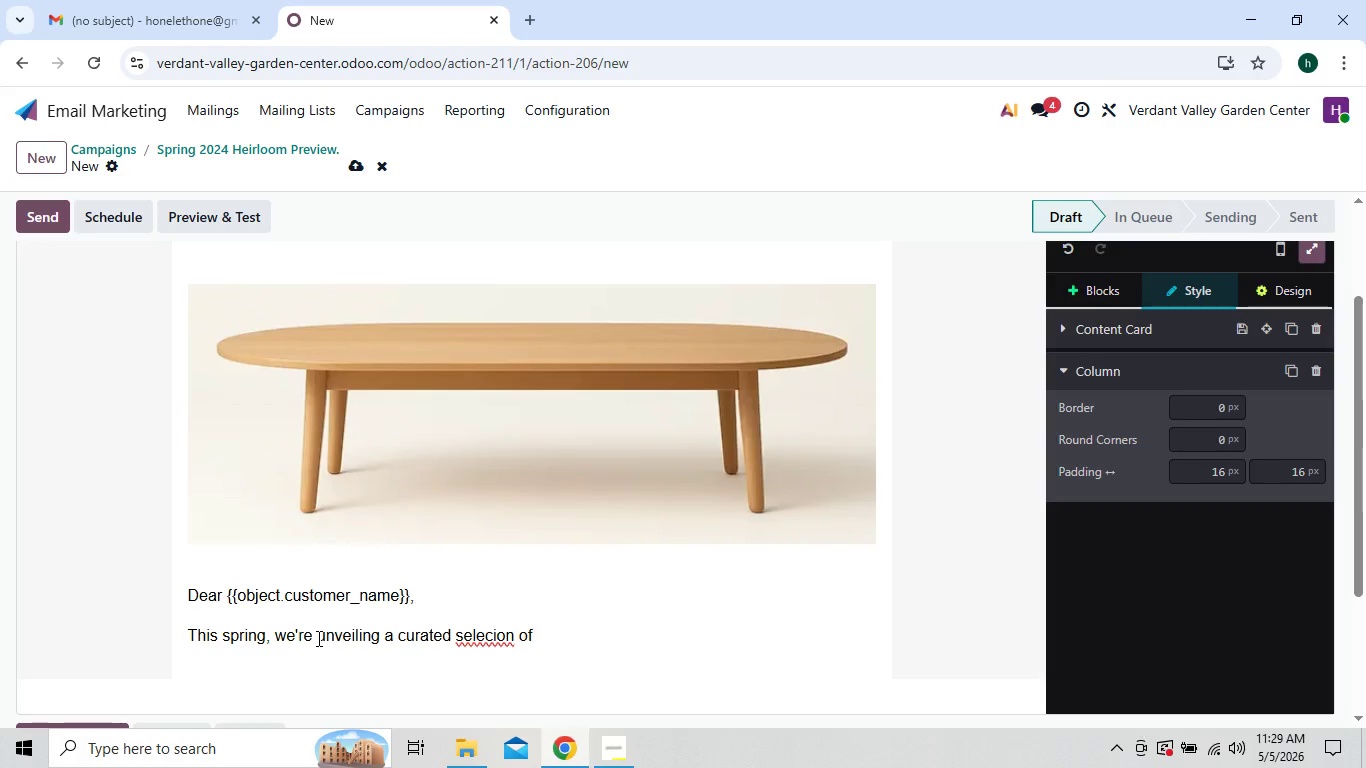 
key(ArrowLeft)
 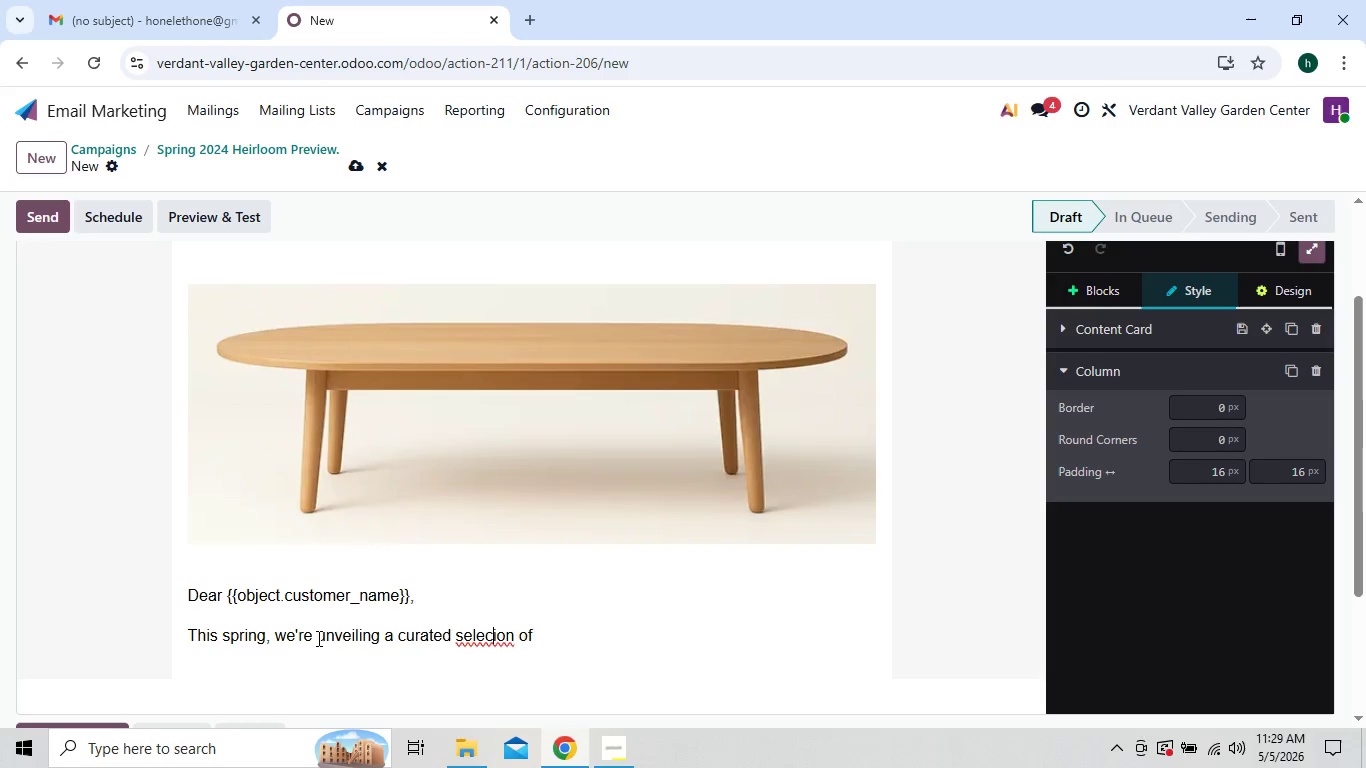 
key(ArrowLeft)
 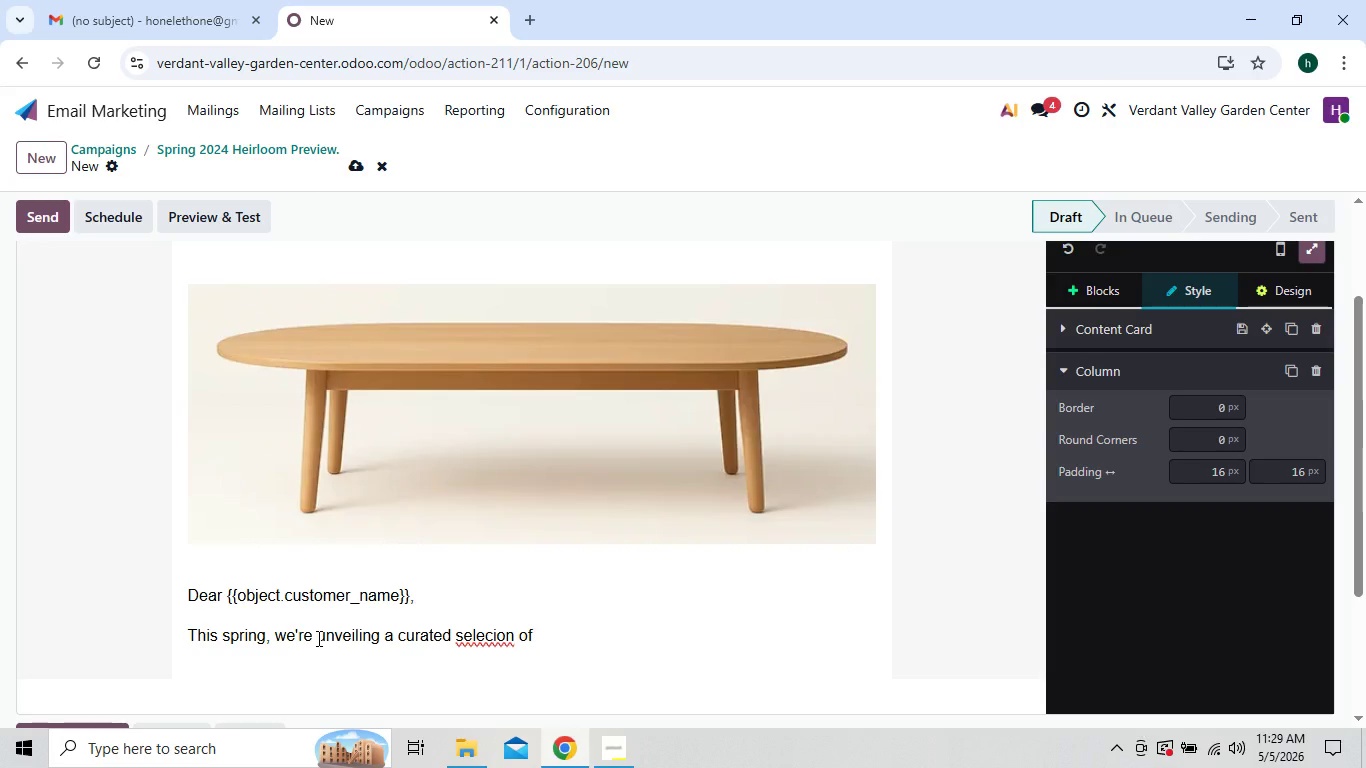 
key(T)
 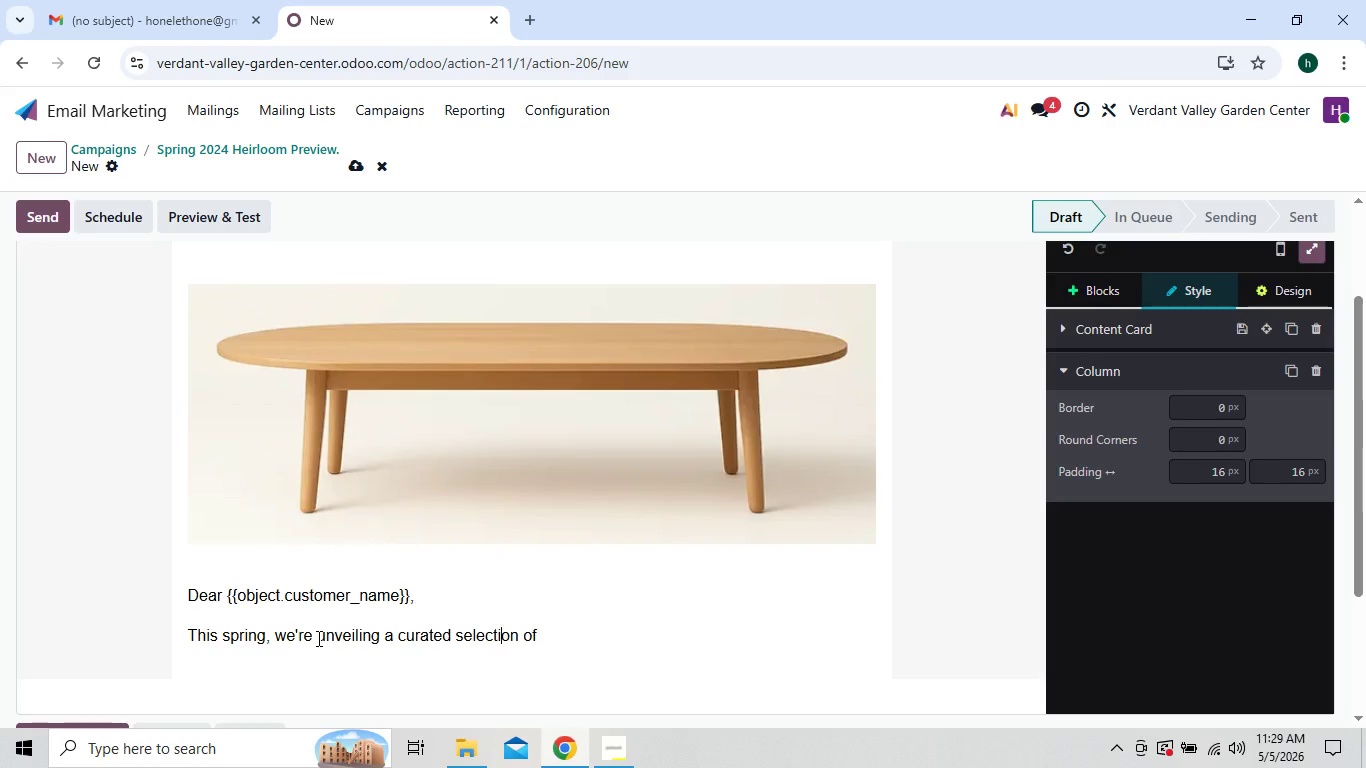 
key(ArrowRight)
 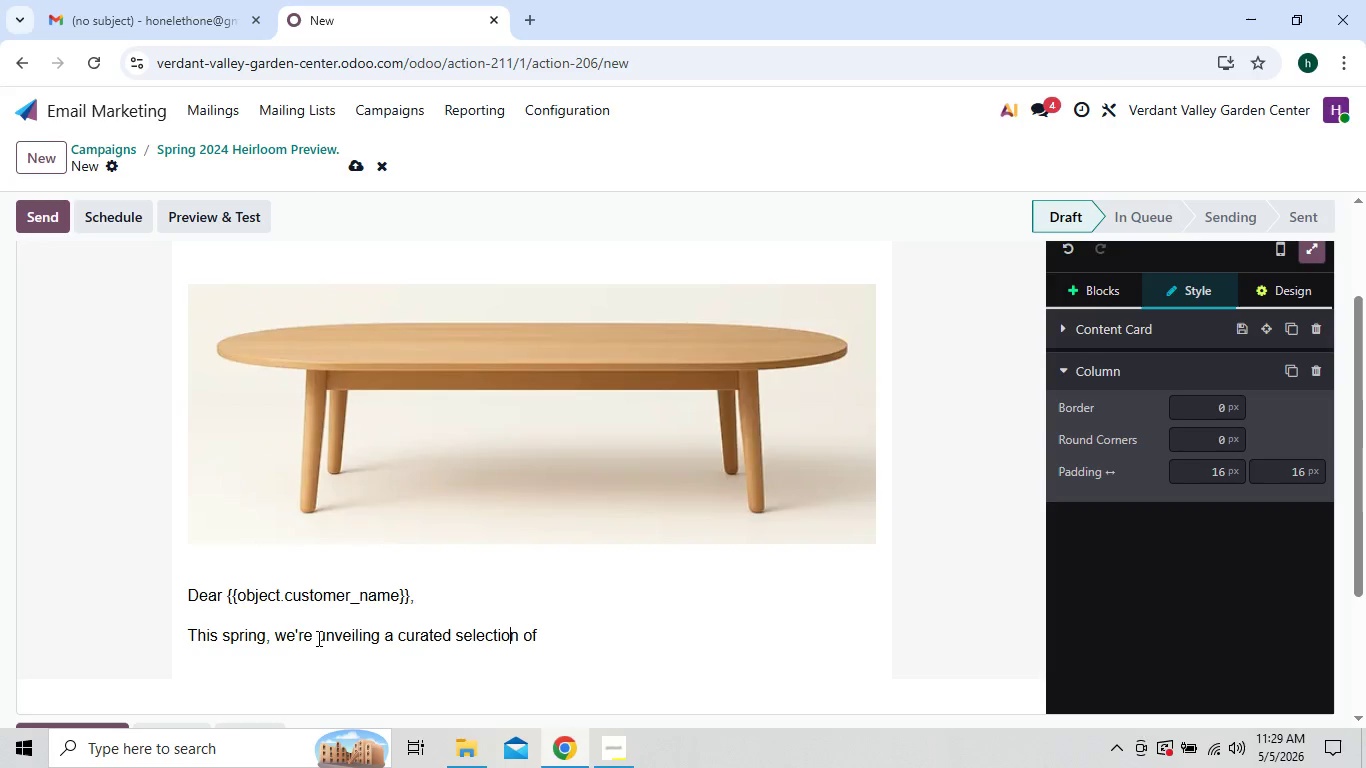 
key(ArrowRight)
 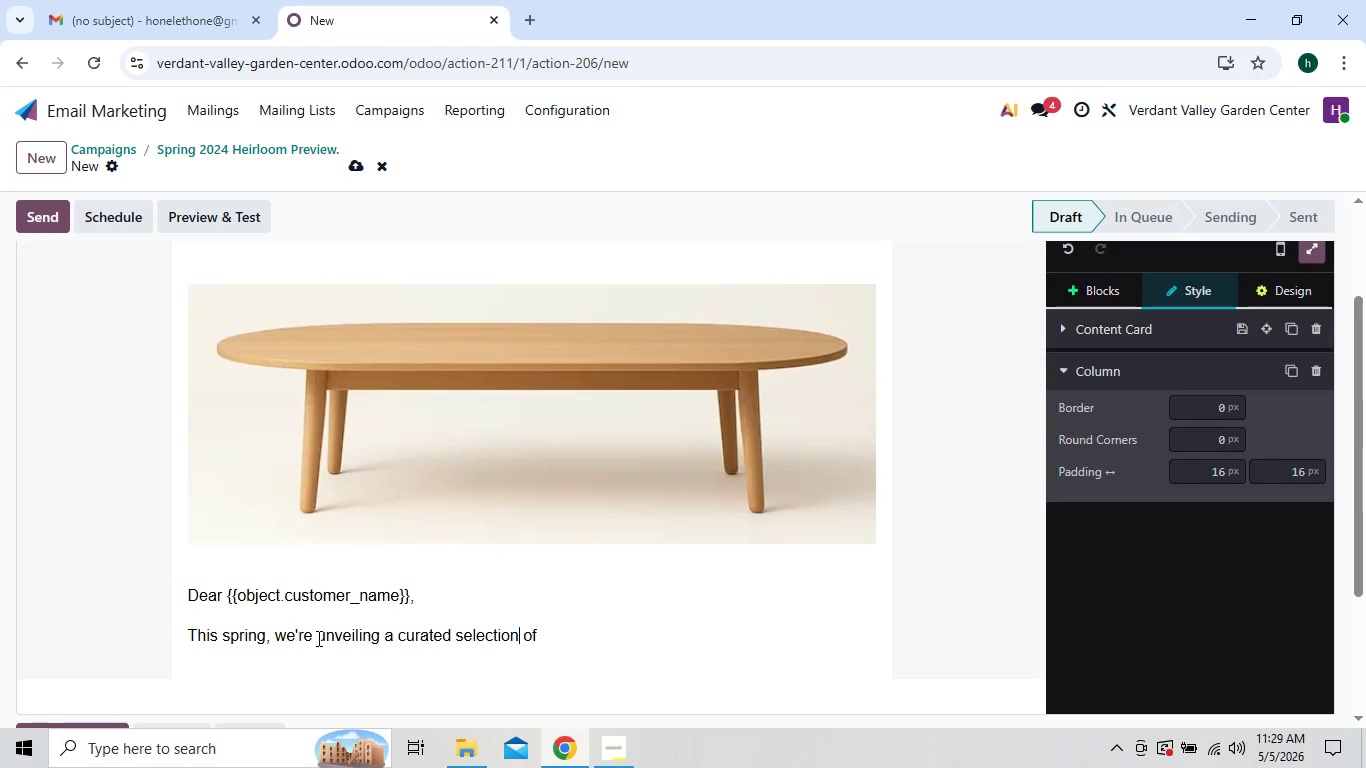 
key(ArrowRight)
 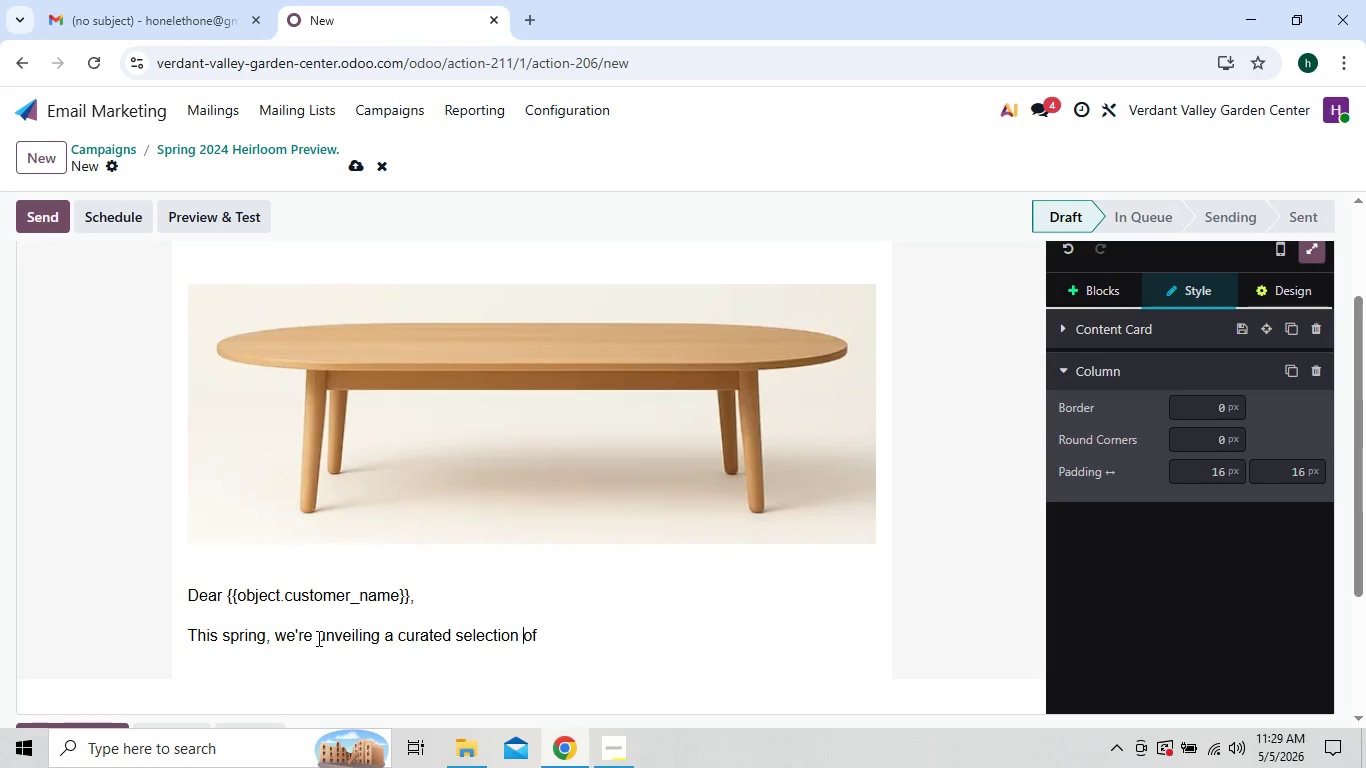 
key(ArrowRight)
 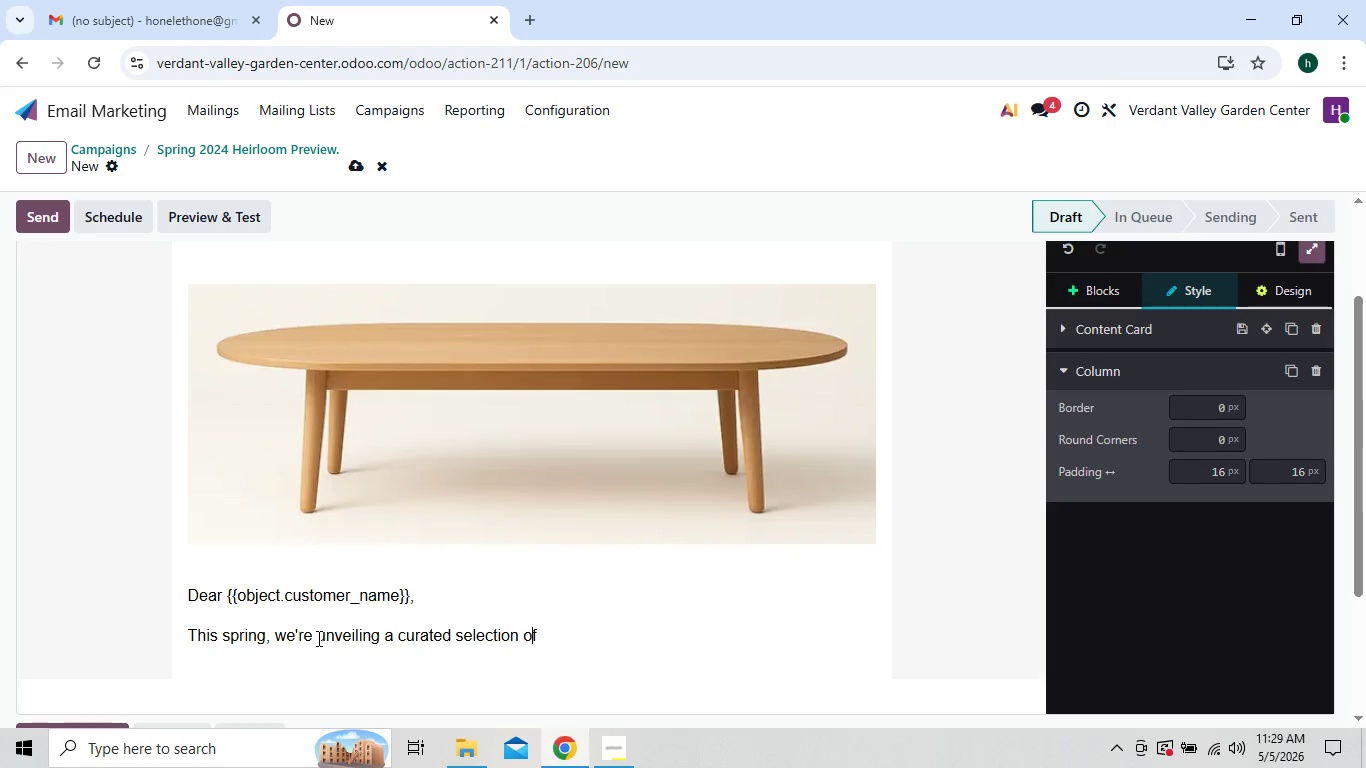 
key(ArrowRight)
 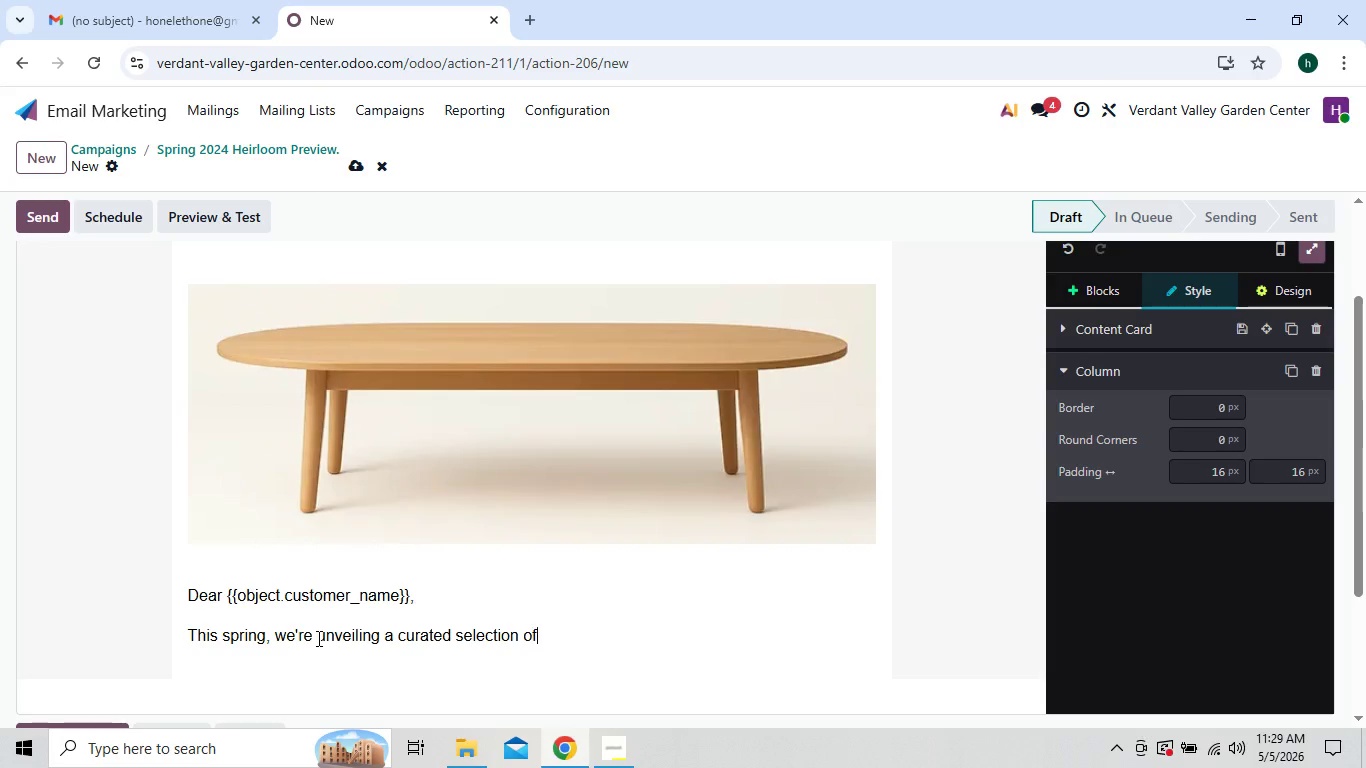 
key(ArrowRight)
 